 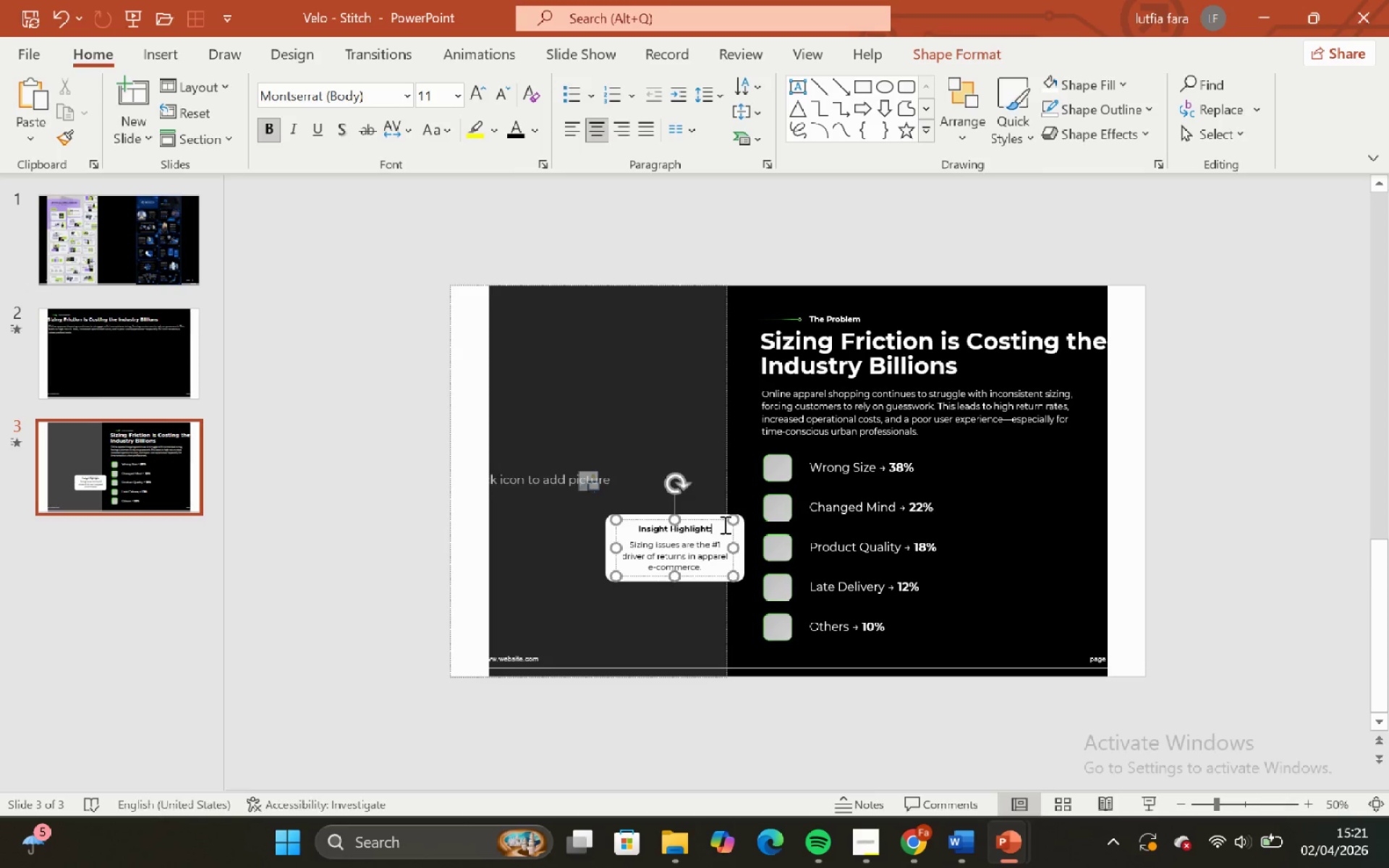 
hold_key(key=ControlLeft, duration=0.78)
hold_key(key=ShiftLeft, duration=0.81)
scroll: coordinate [723, 525], scroll_direction: up, amount: 3.0
 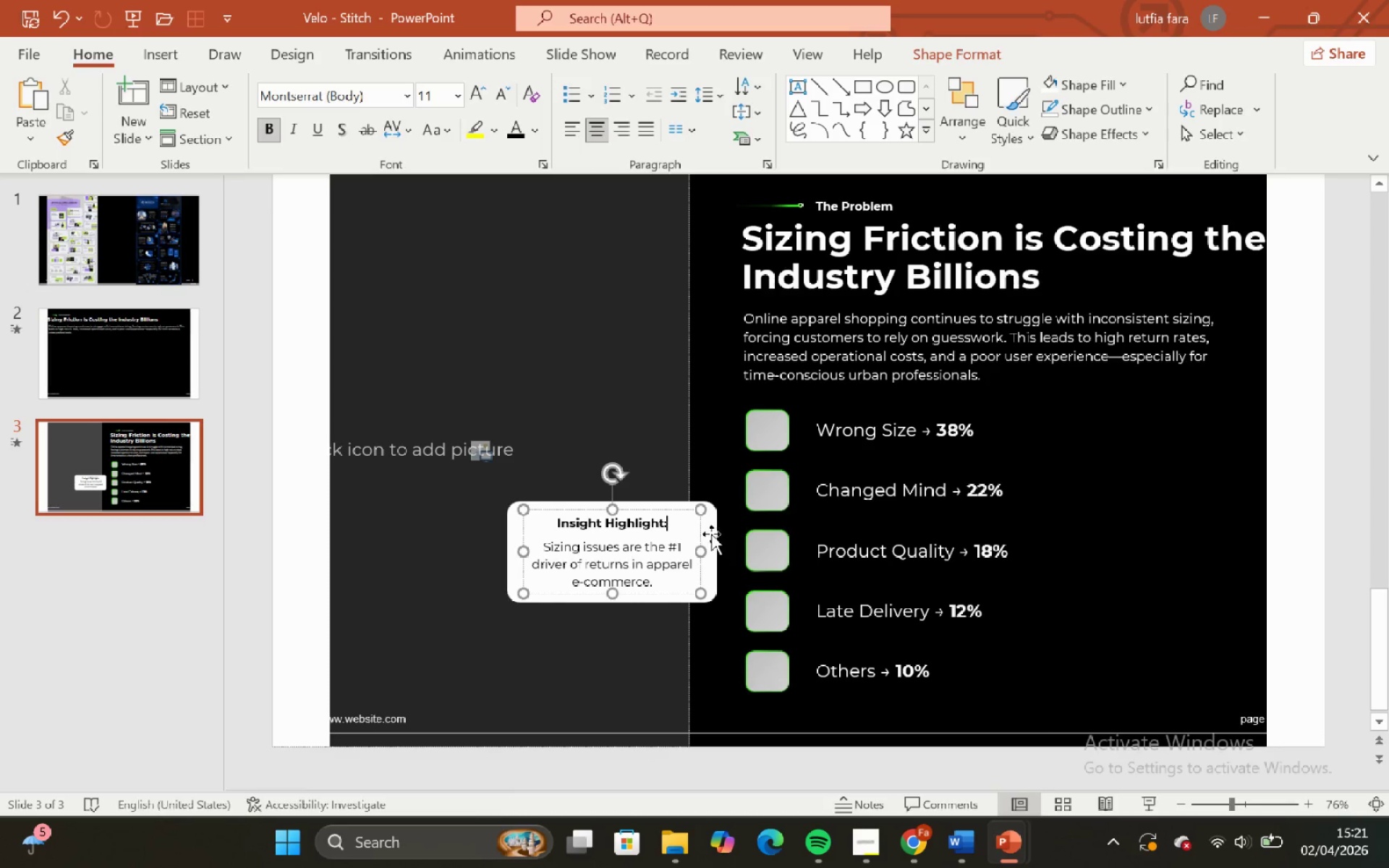 
hold_key(key=ShiftLeft, duration=0.44)
left_click([711, 534])
 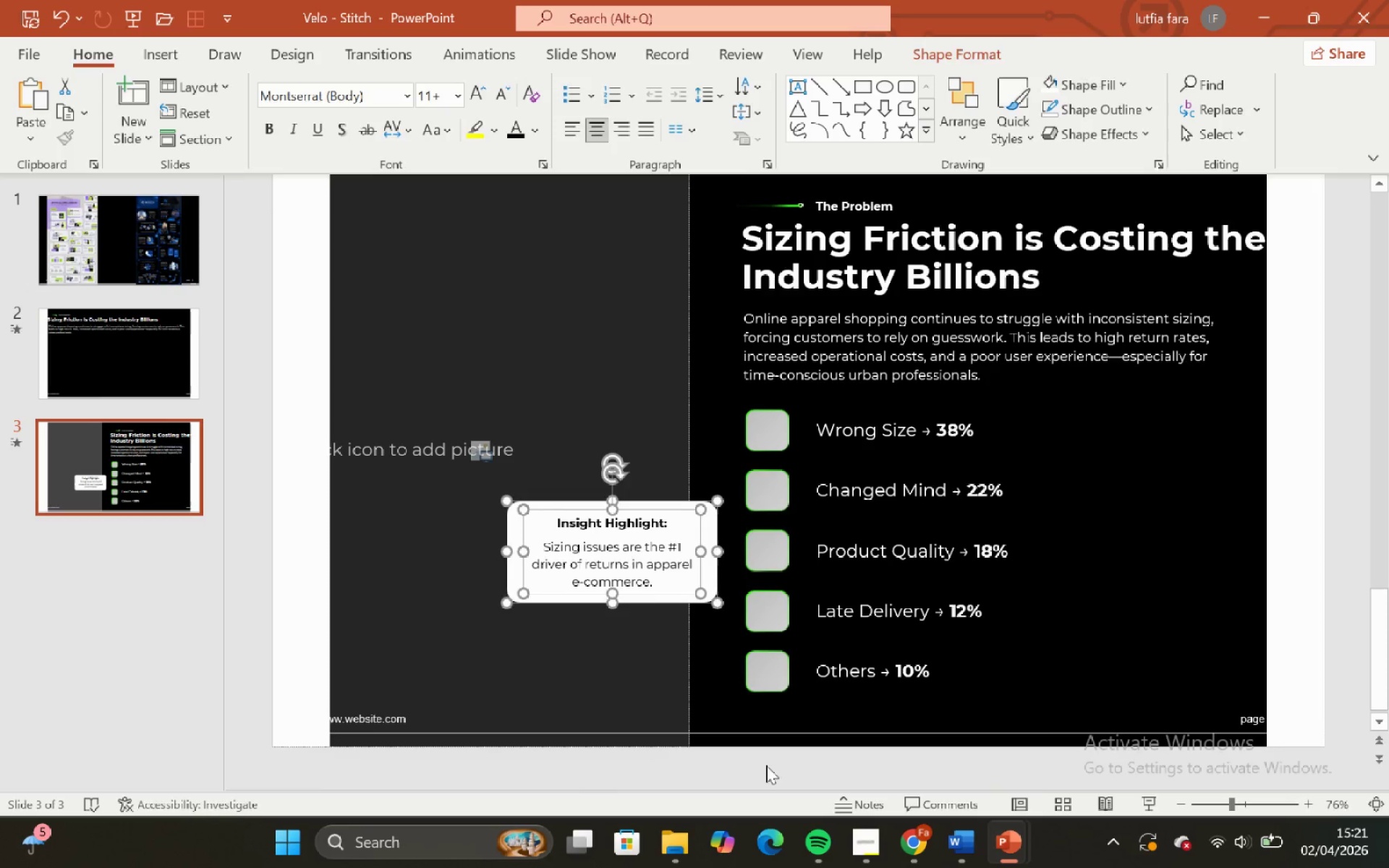 
left_click([766, 765])
 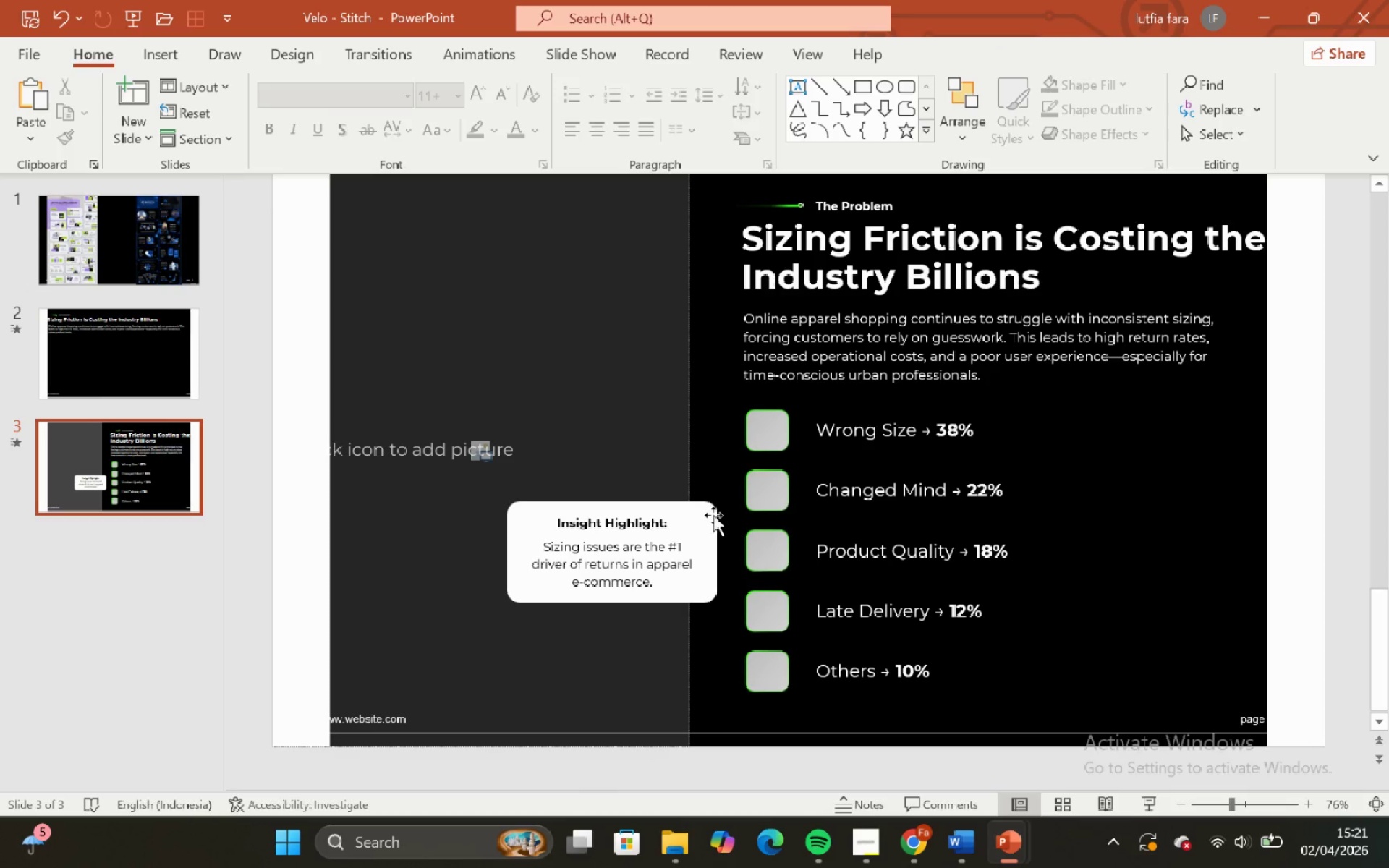 
left_click([709, 510])
 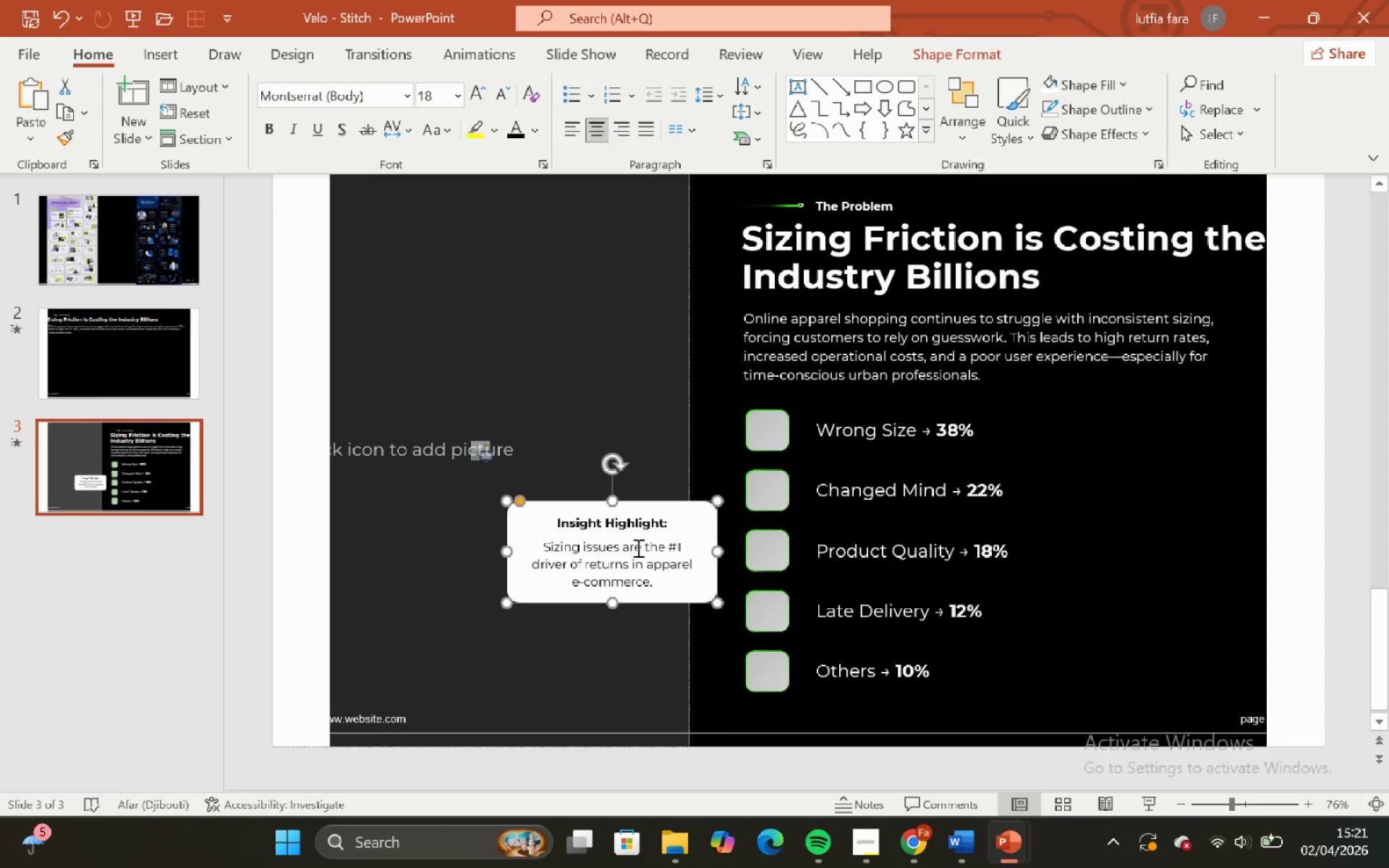 
hold_key(key=ShiftLeft, duration=0.41)
left_click([637, 548])
 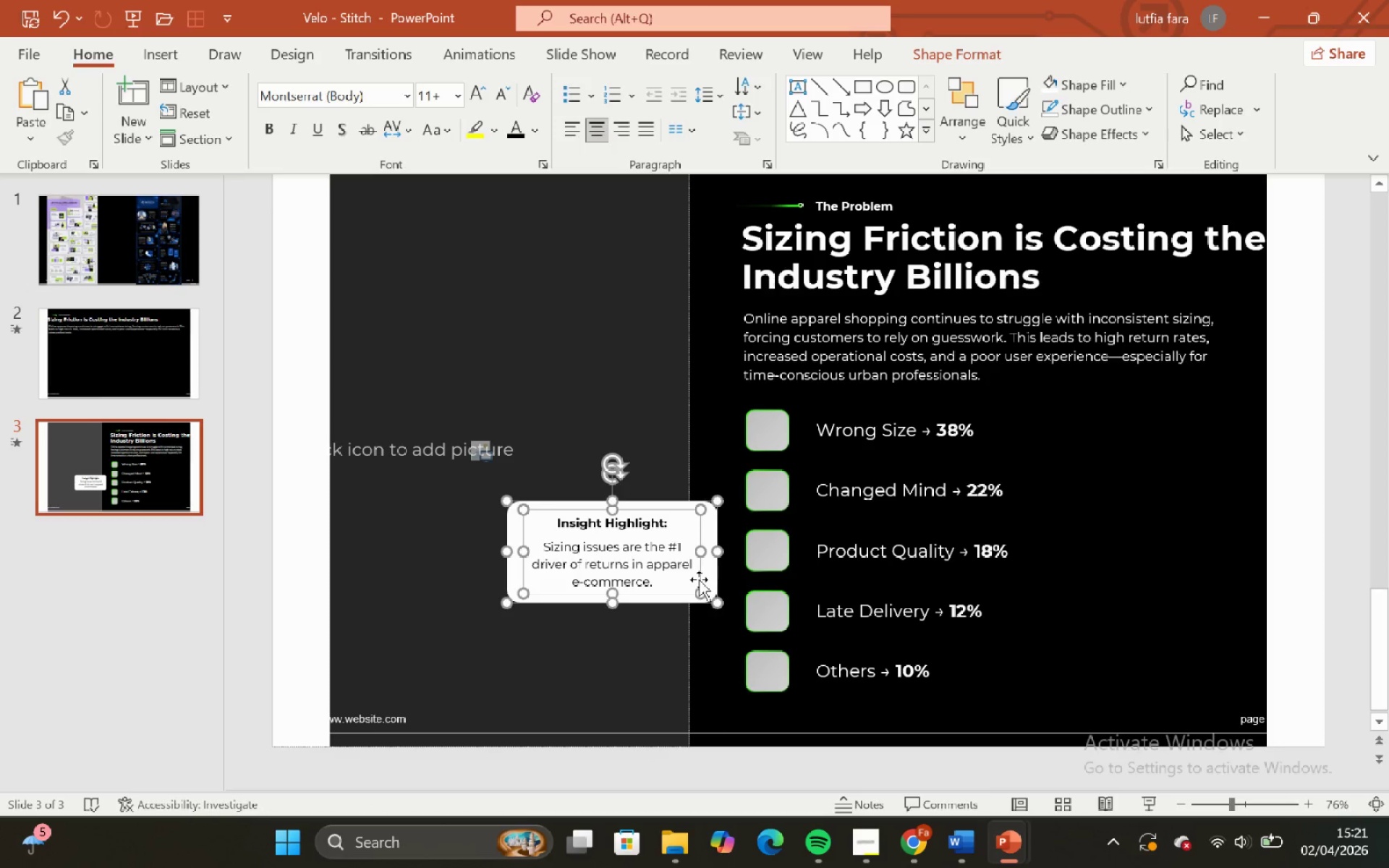 
hold_key(key=ShiftLeft, duration=1.5)
 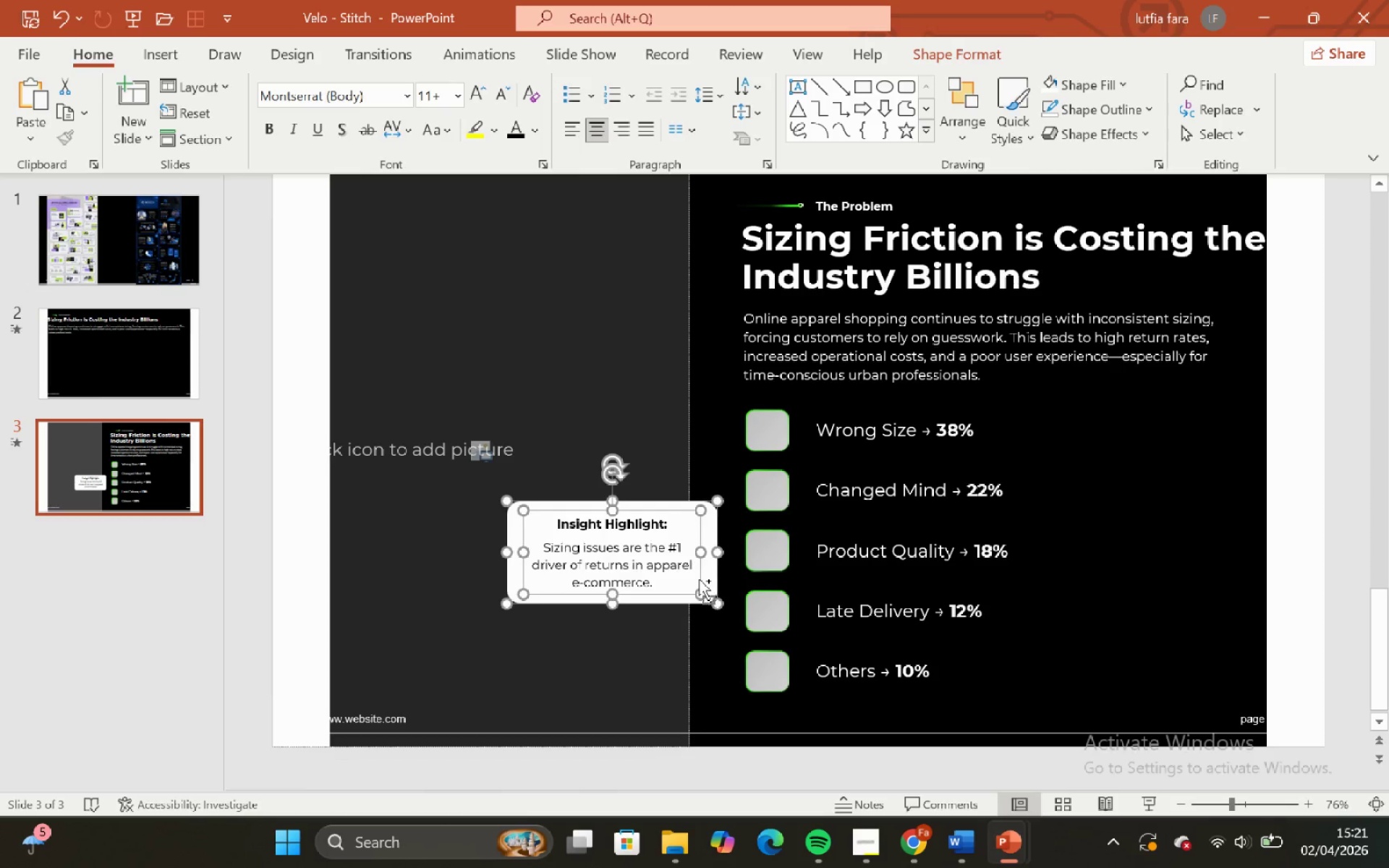 
hold_key(key=ShiftLeft, duration=0.38)
 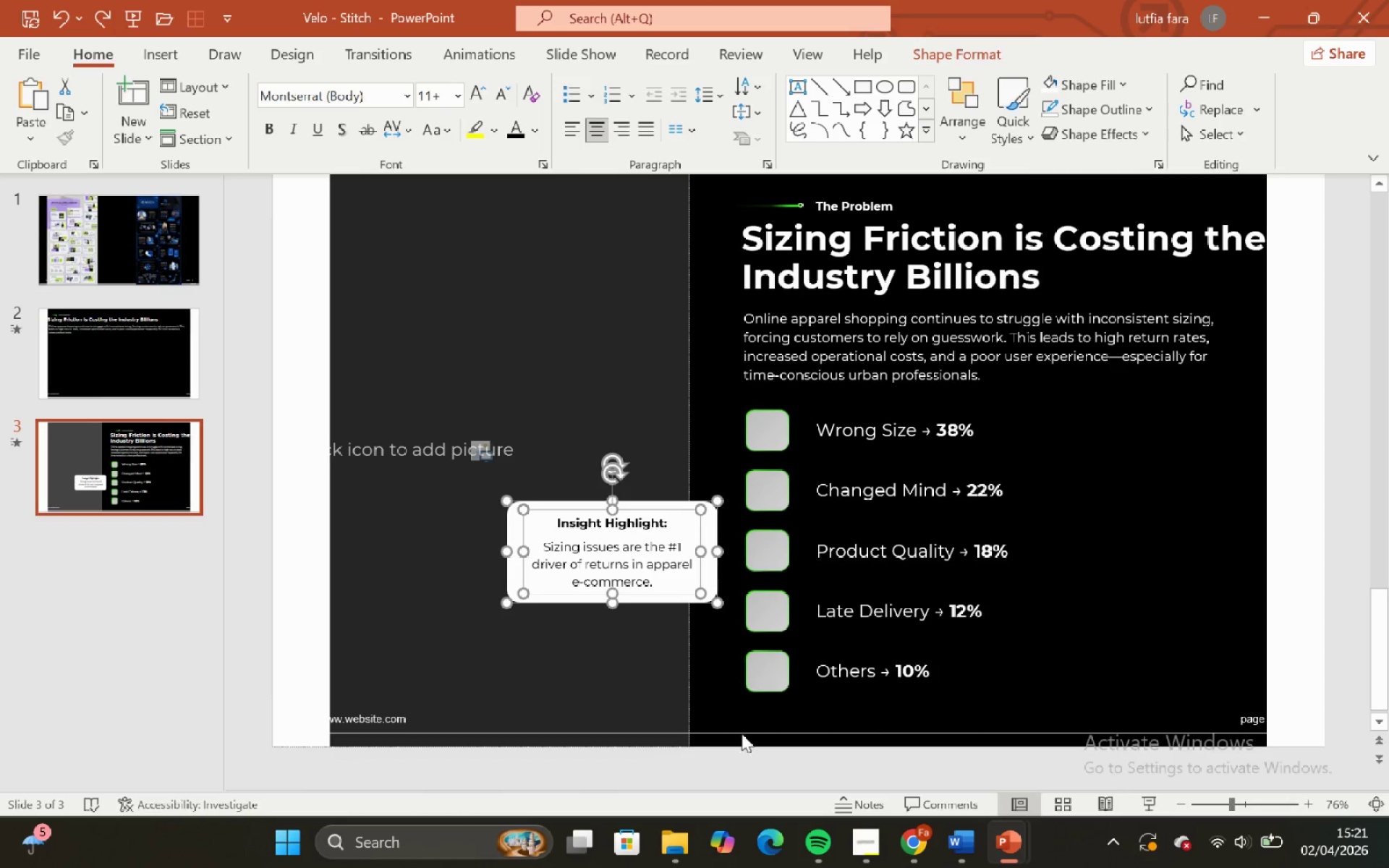 
key(Control+ControlLeft)
 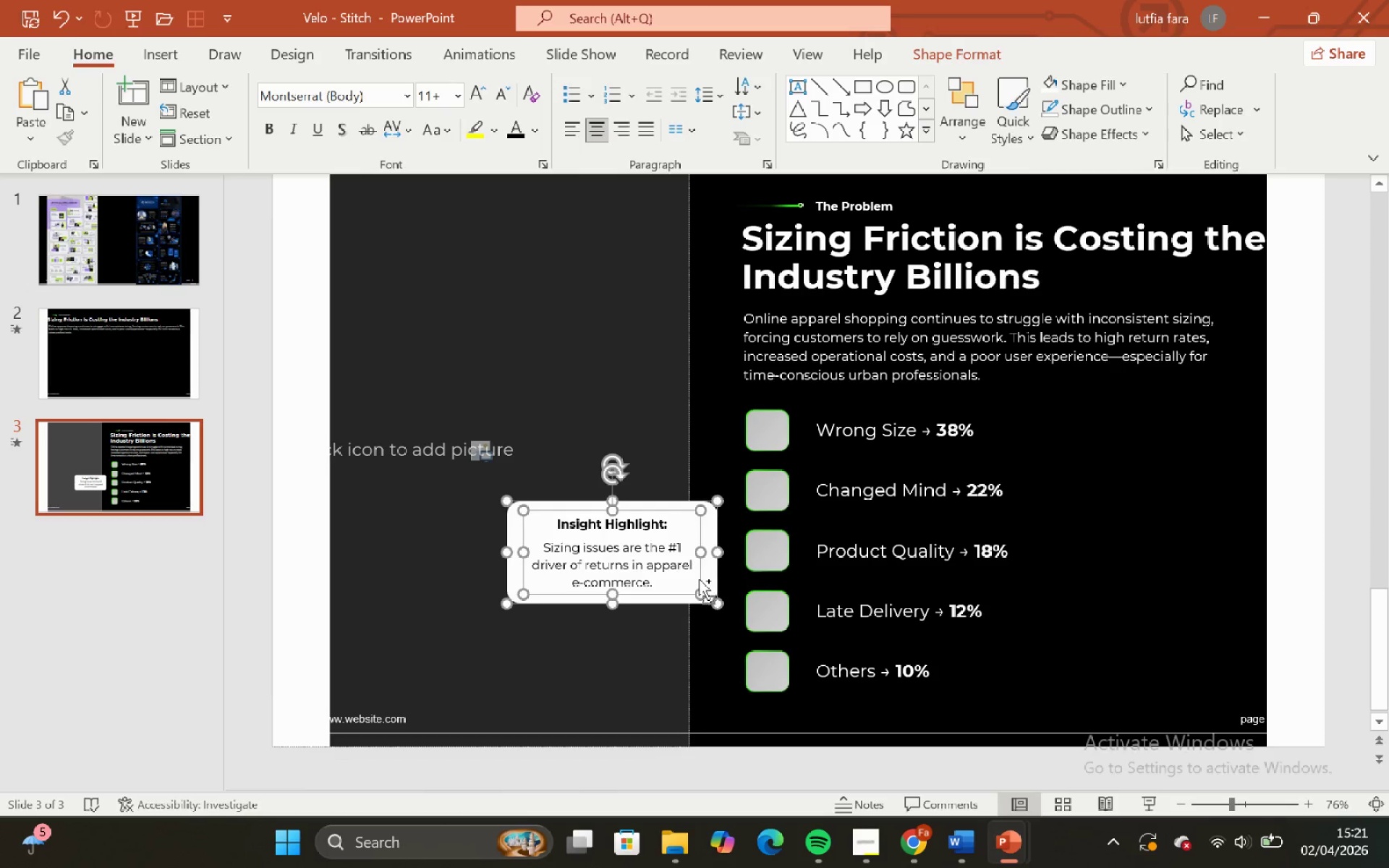 
key(Control+Z)
 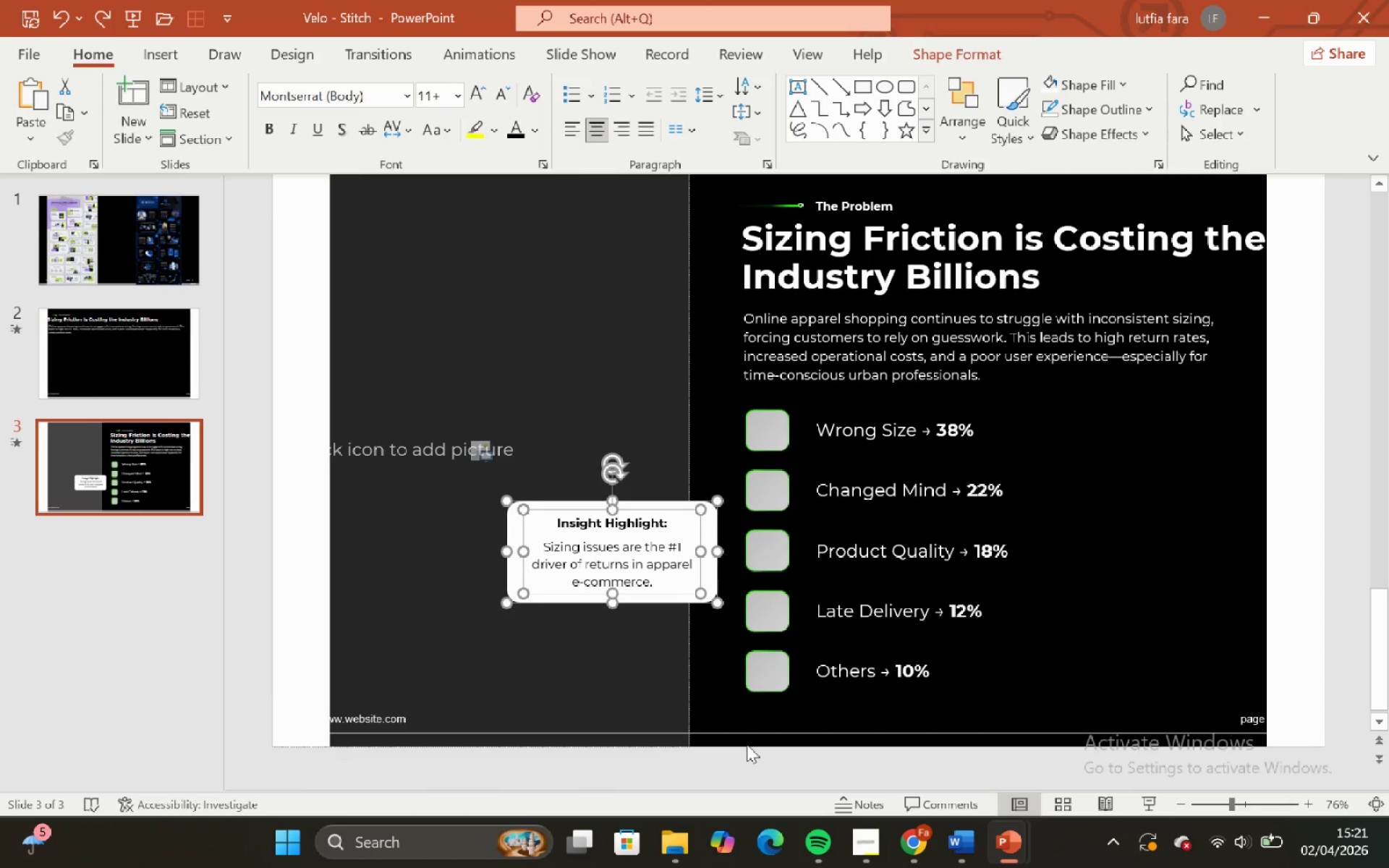 
left_click([747, 745])
 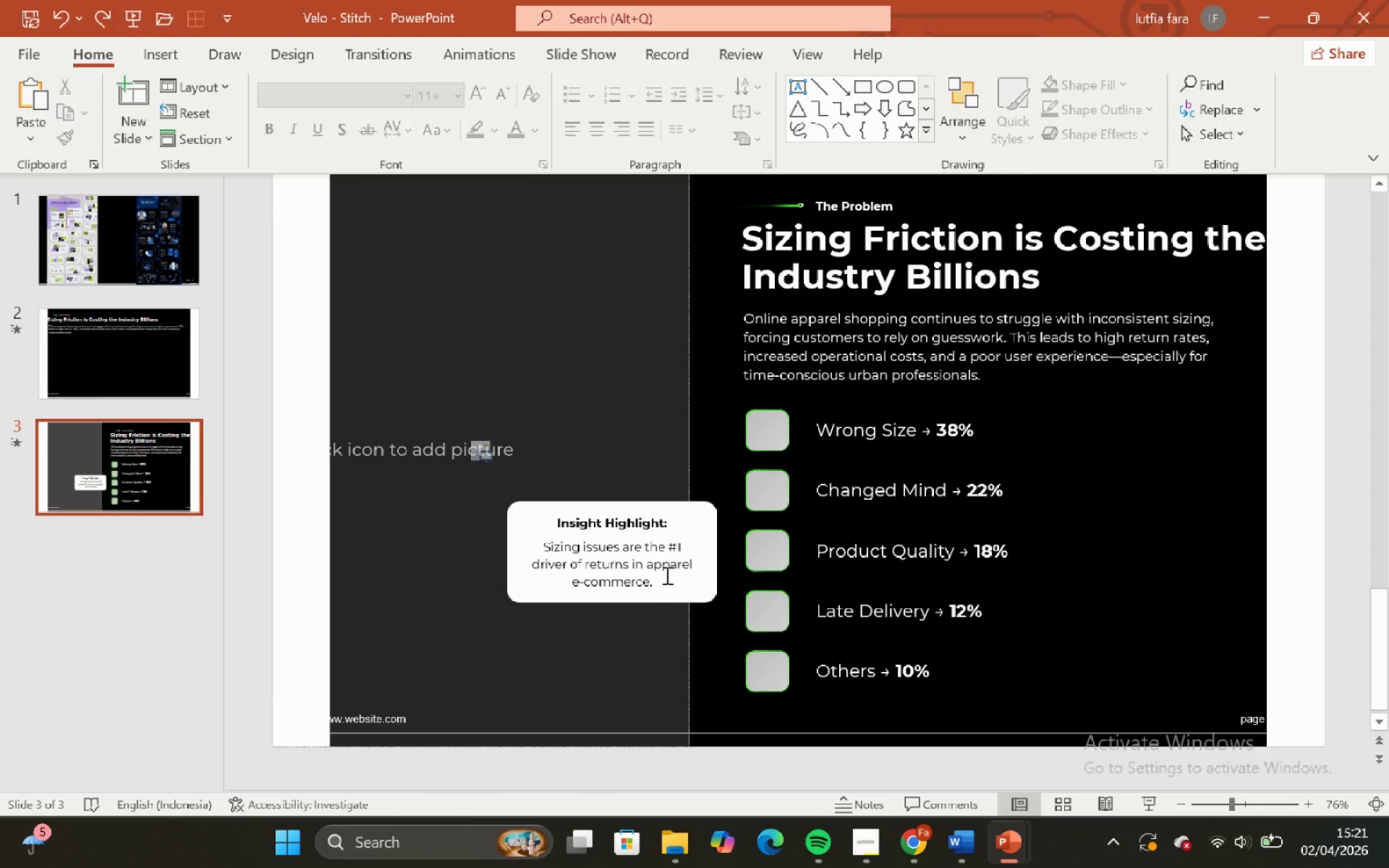 
left_click([663, 570])
 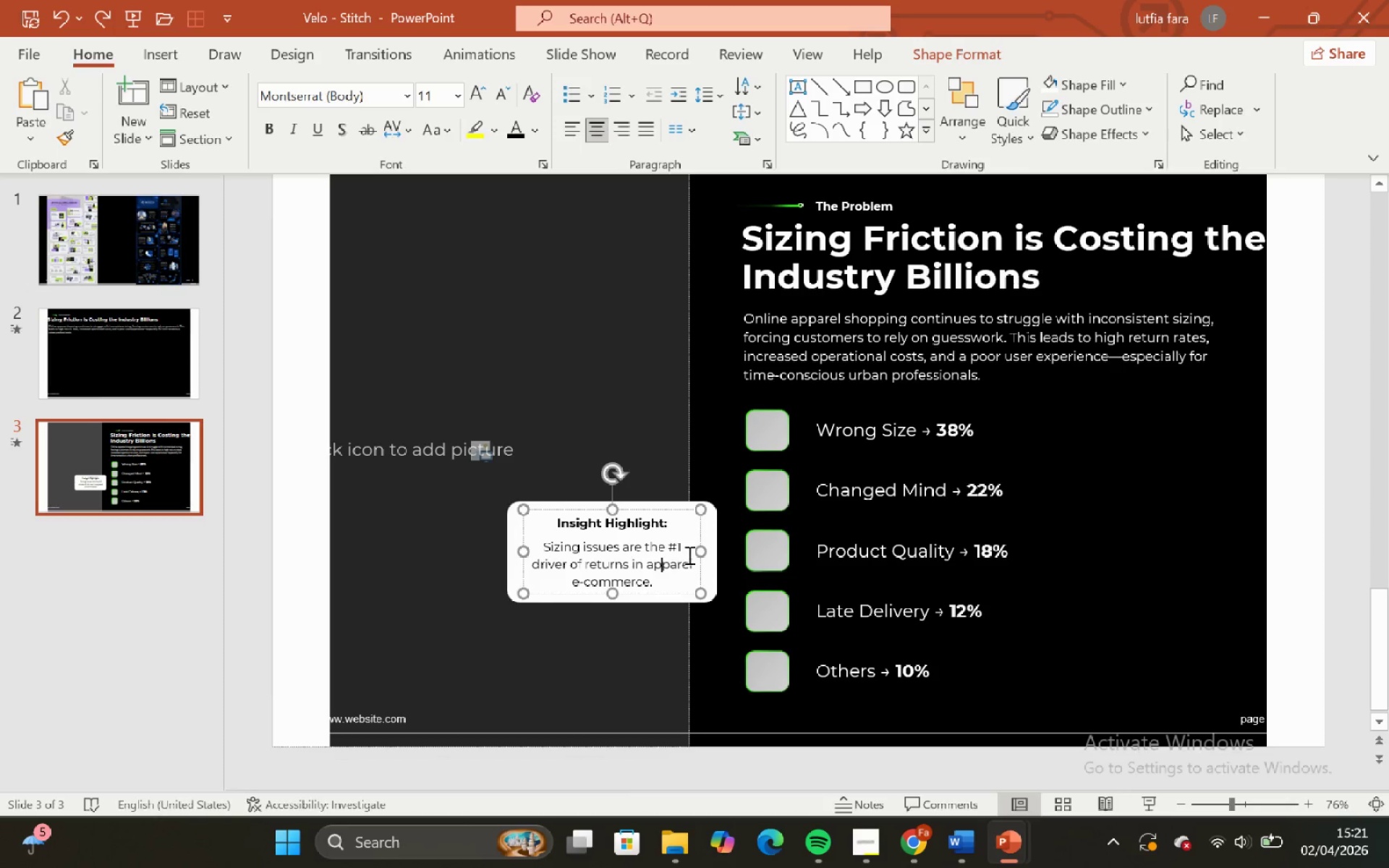 
hold_key(key=ShiftLeft, duration=0.78)
left_click([710, 541])
 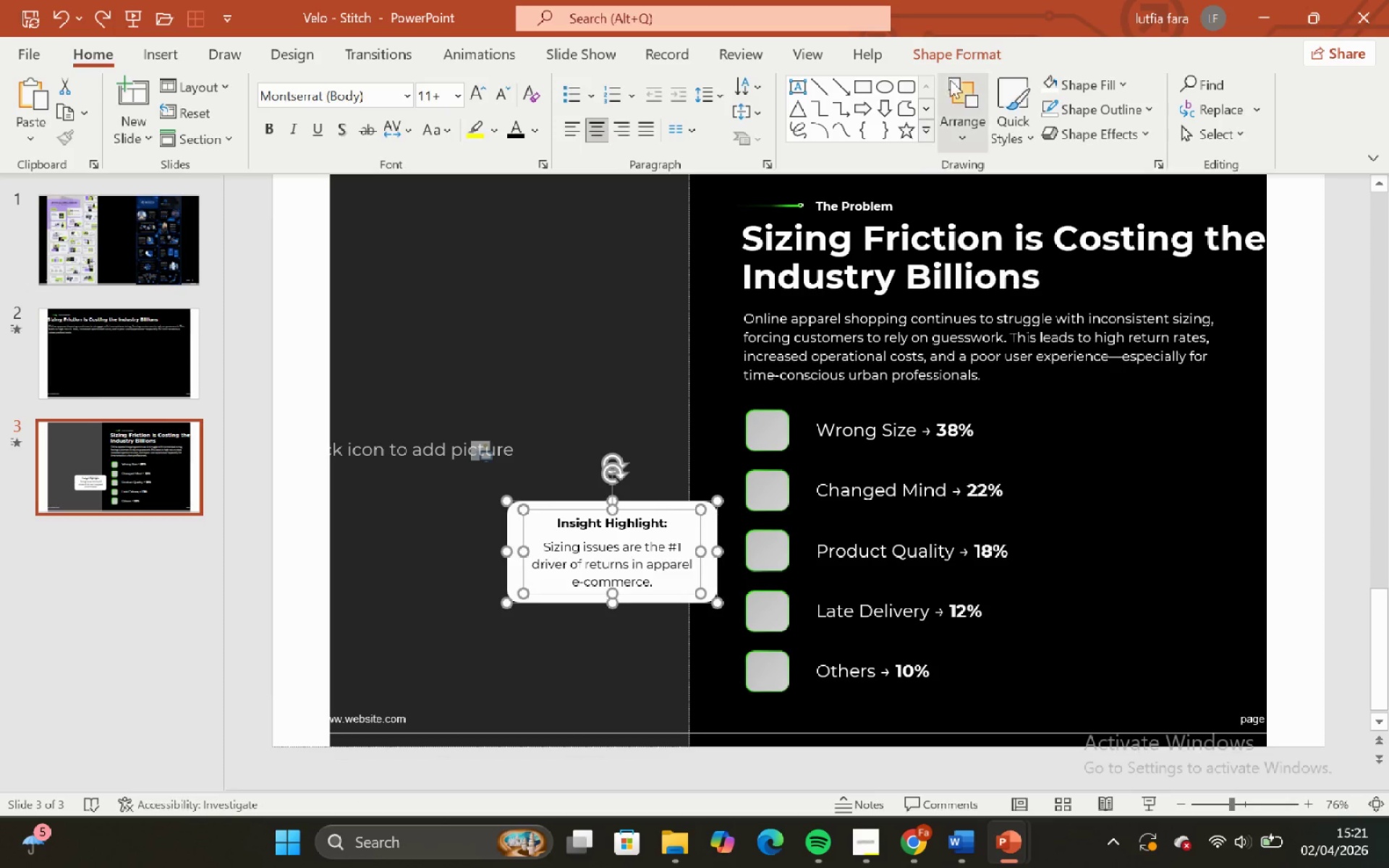 
left_click([951, 53])
 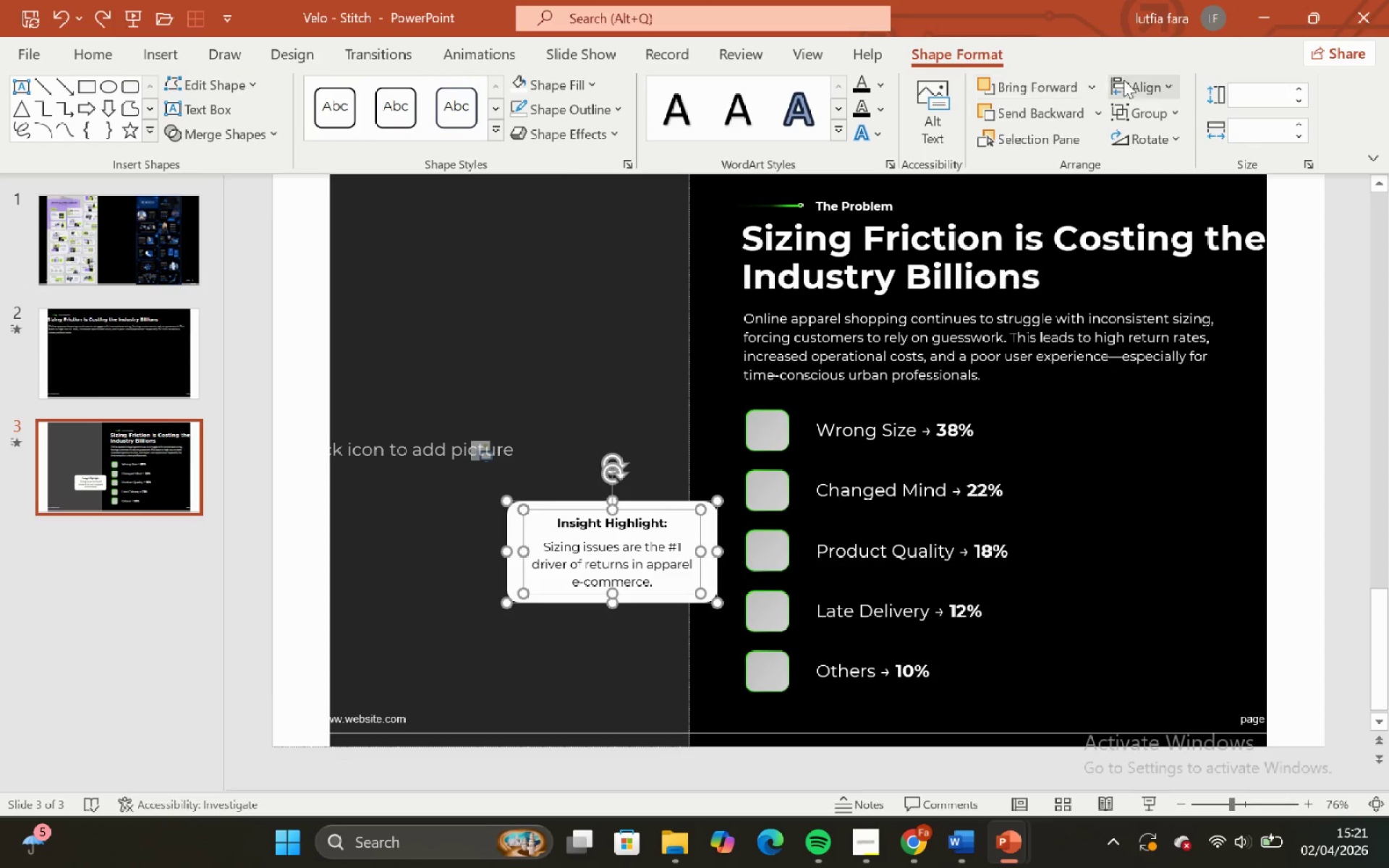 
left_click([1136, 80])
 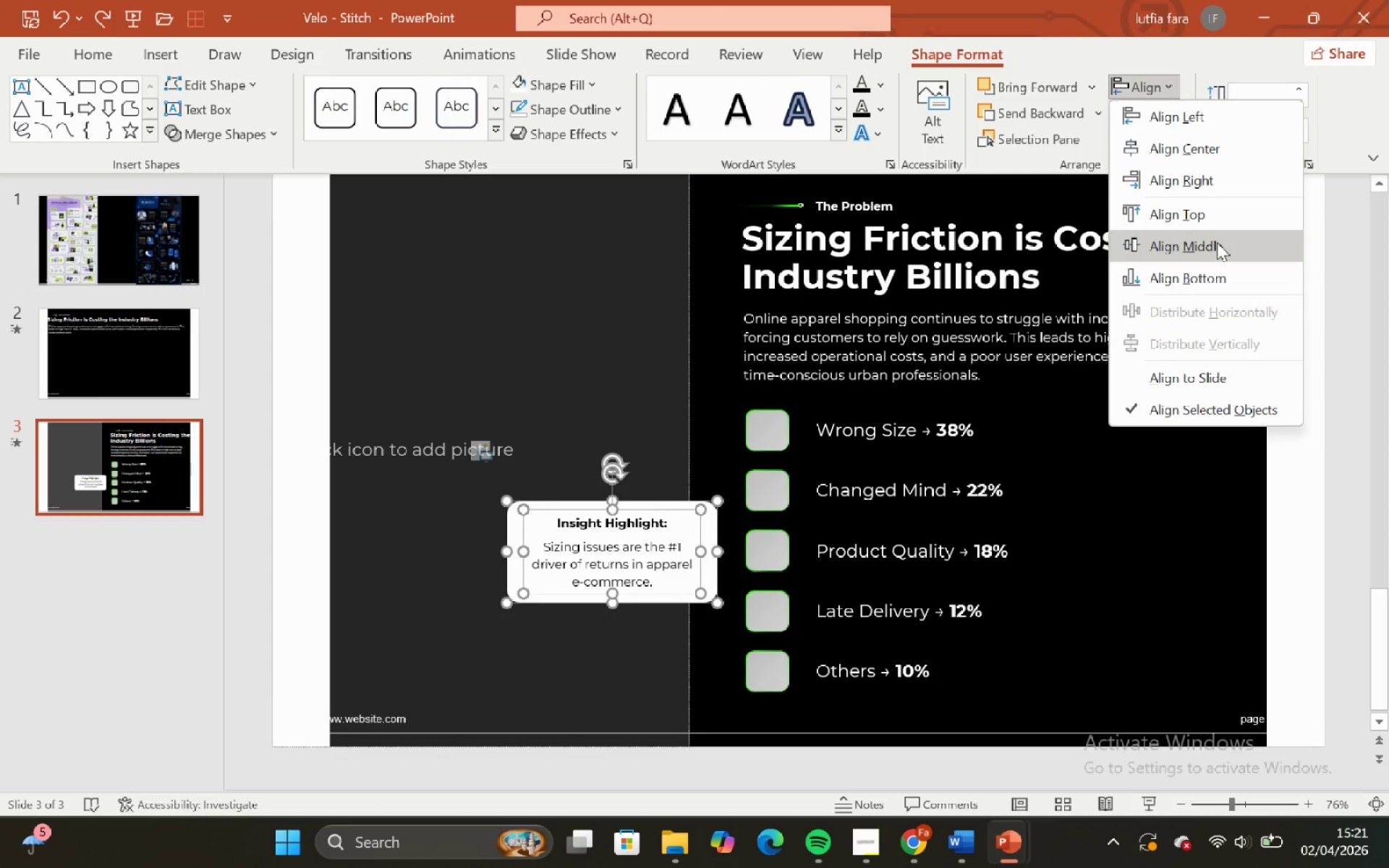 
left_click([1217, 242])
 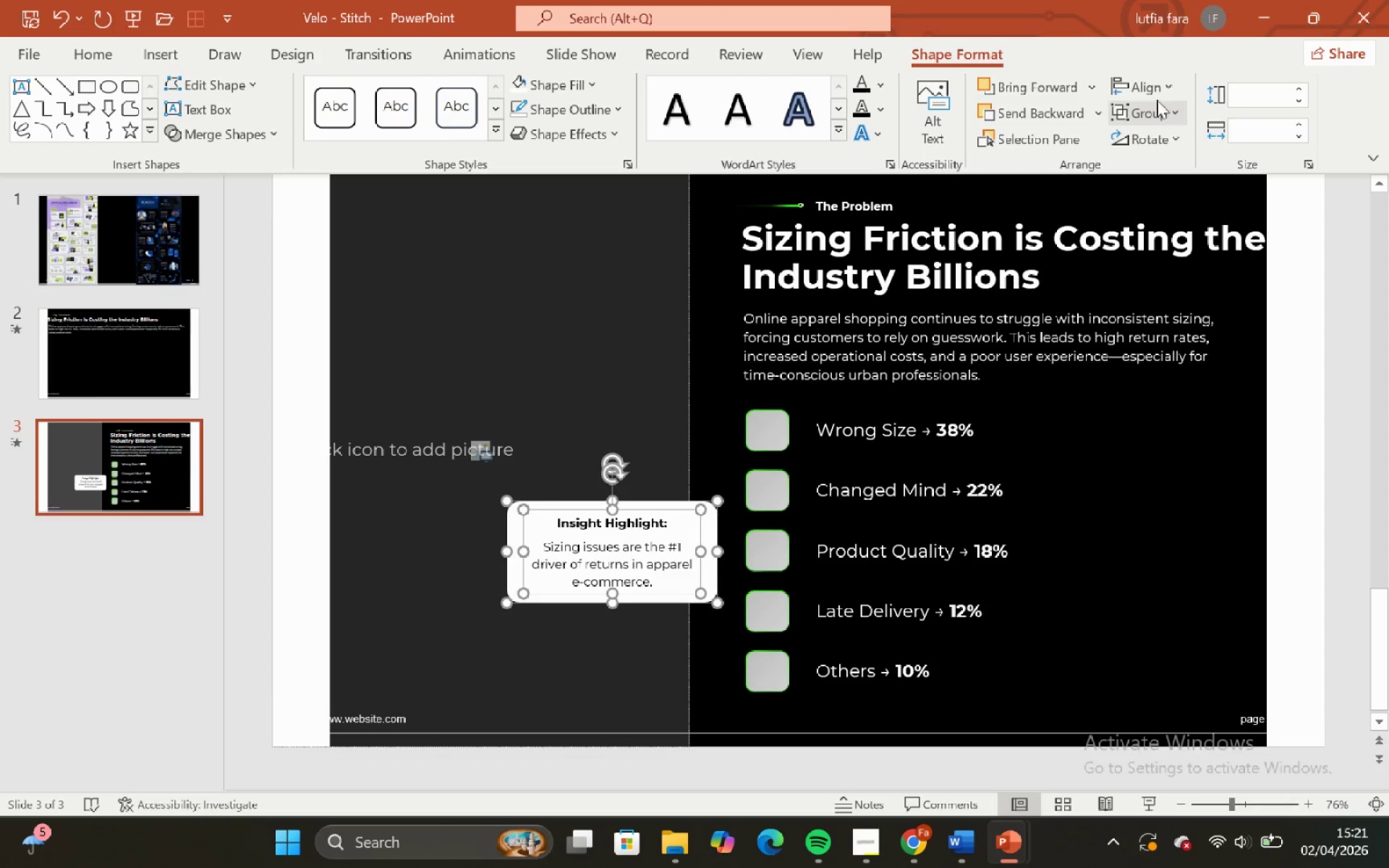 
left_click([1151, 89])
 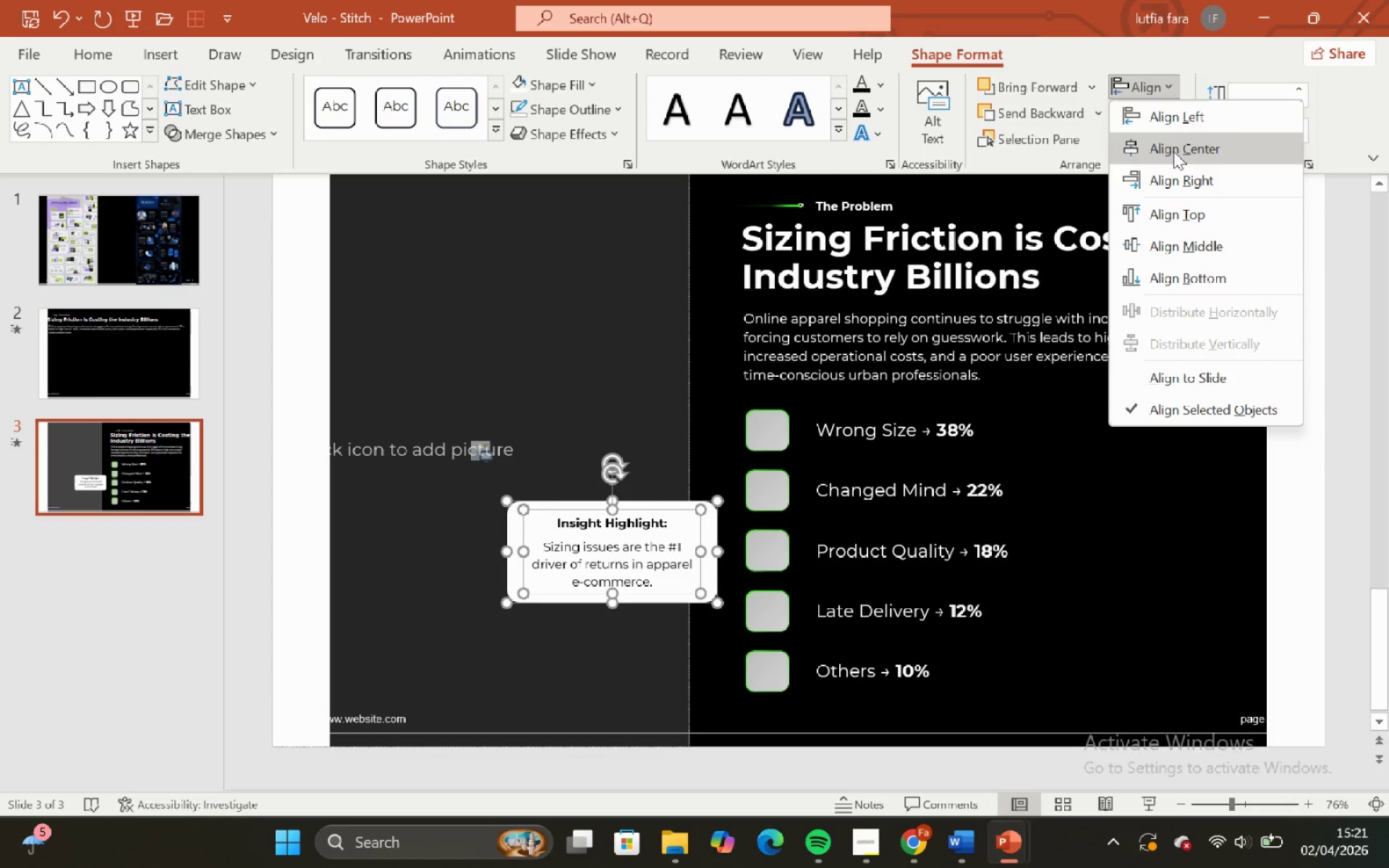 
left_click([1173, 151])
 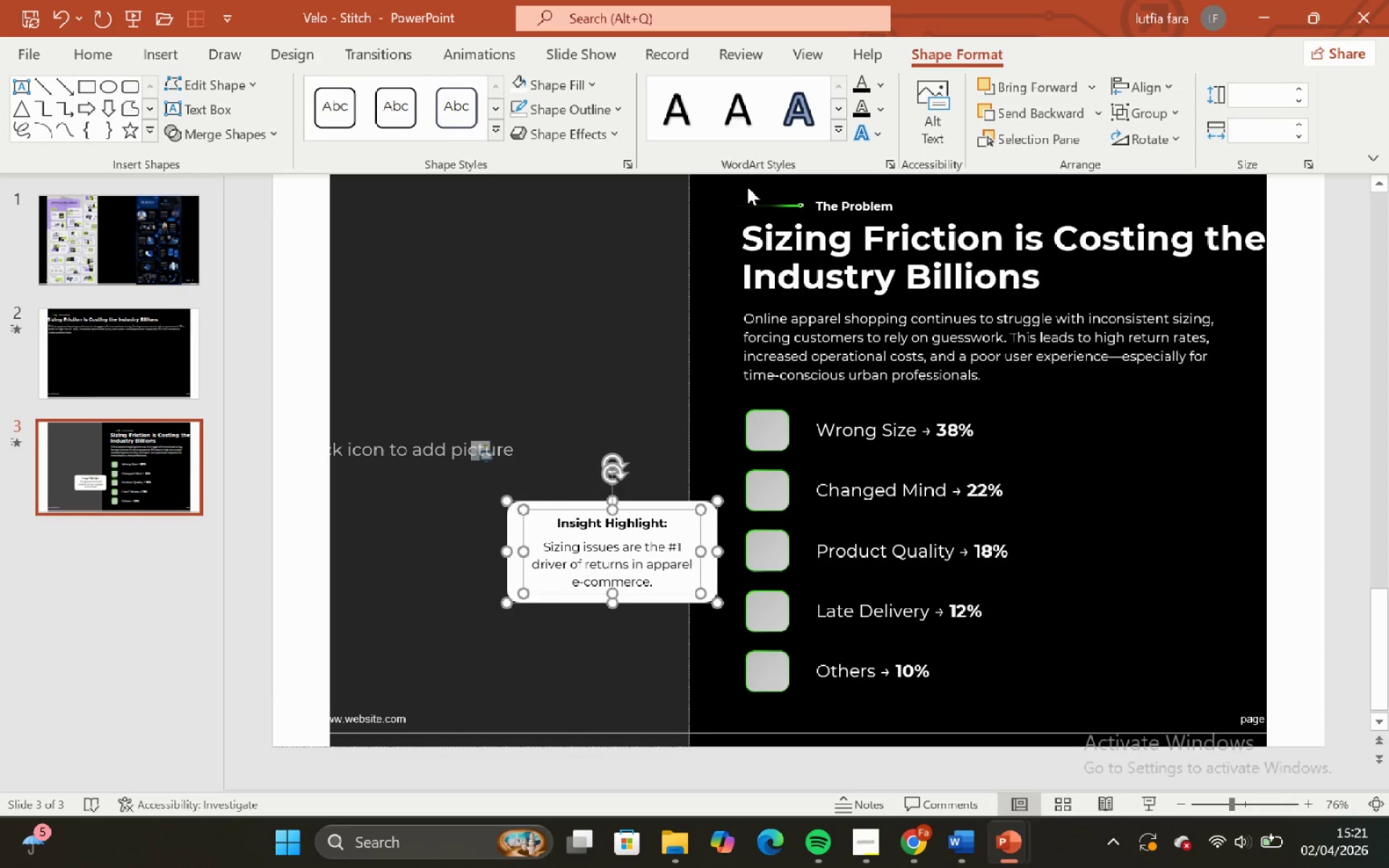 
left_click([742, 187])
 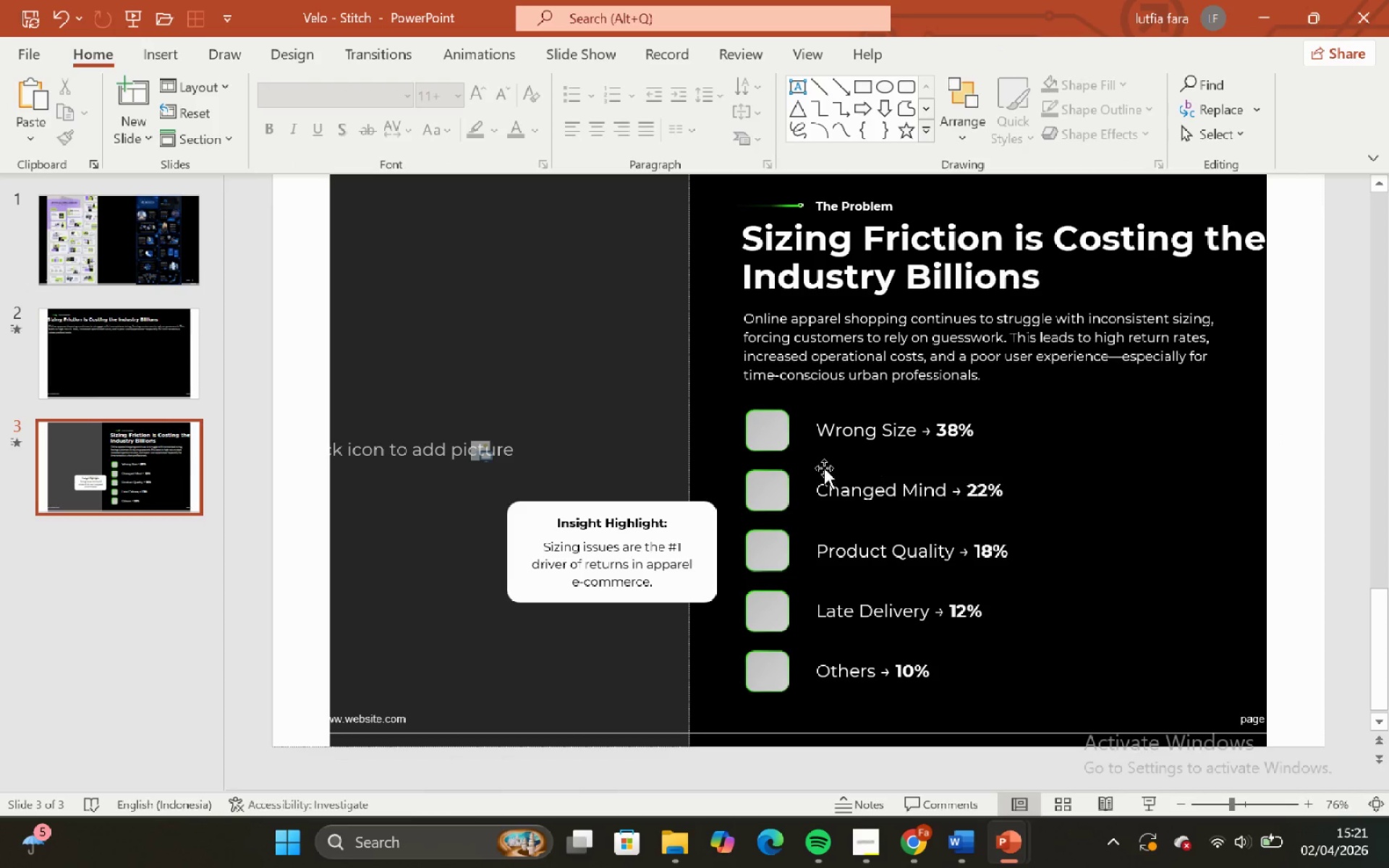 
left_click_drag(start_coordinate=[772, 428], to_coordinate=[872, 427])
 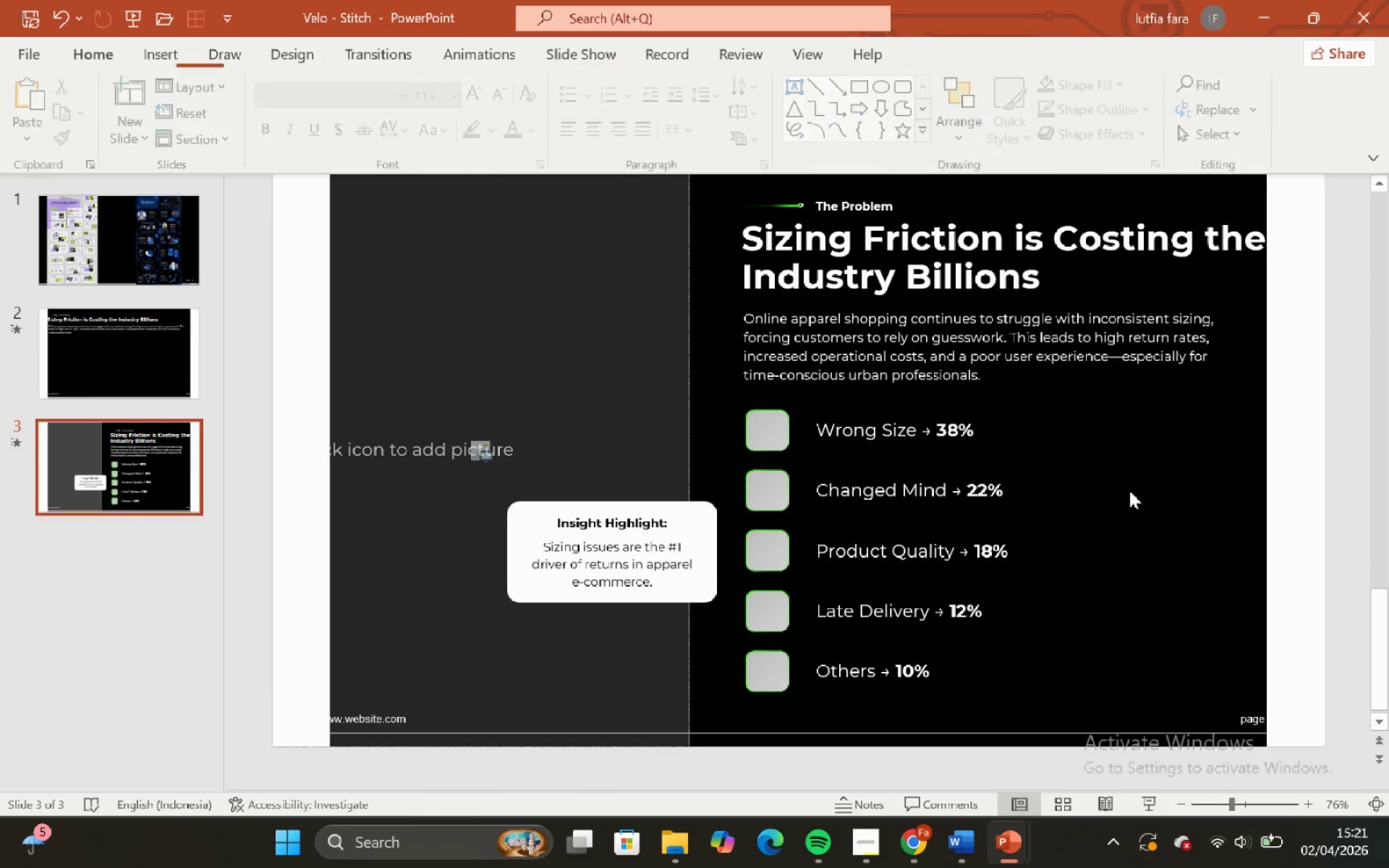 
hold_key(key=ShiftLeft, duration=0.33)
double_click([872, 427])
 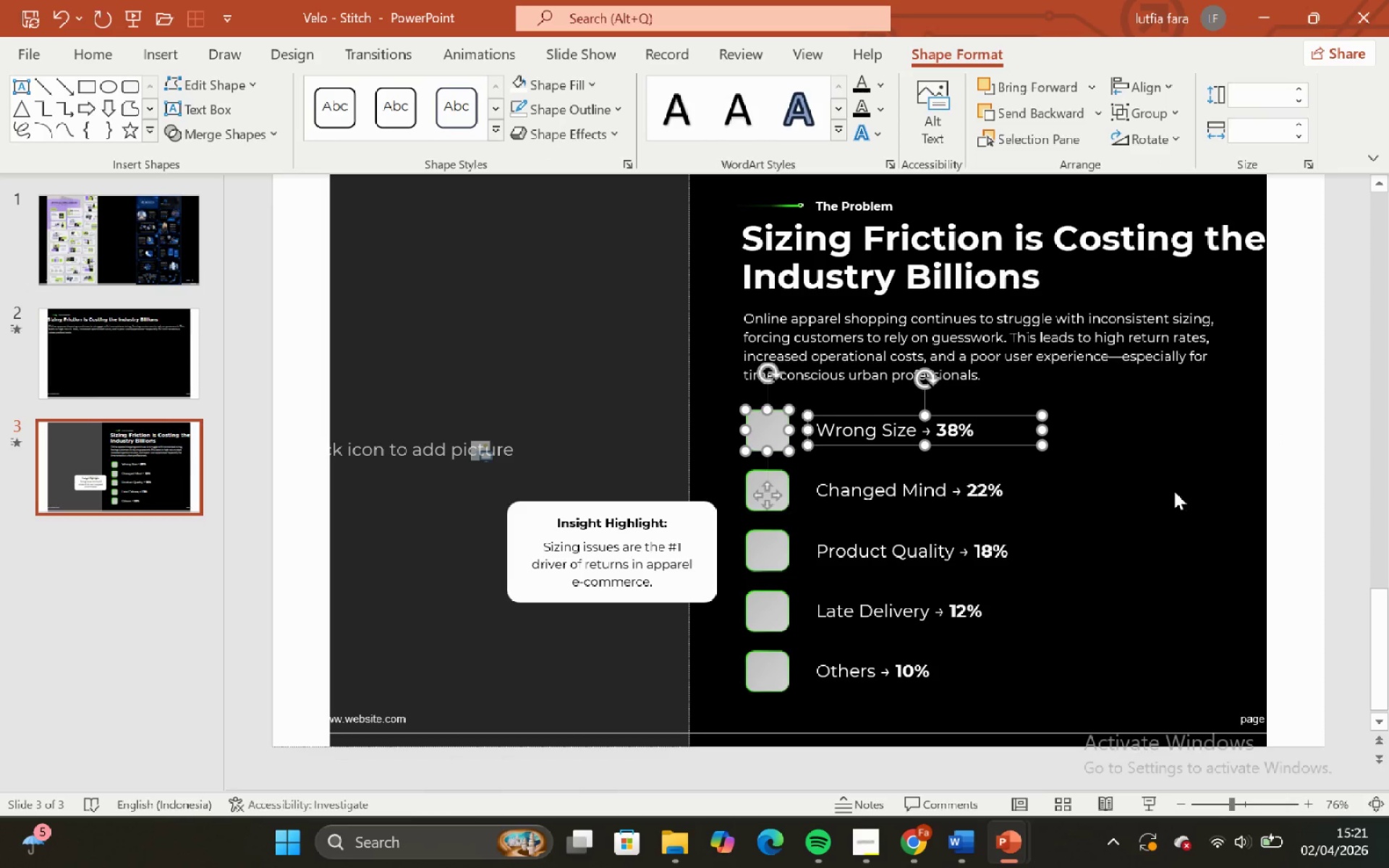 
triple_click([1175, 491])
 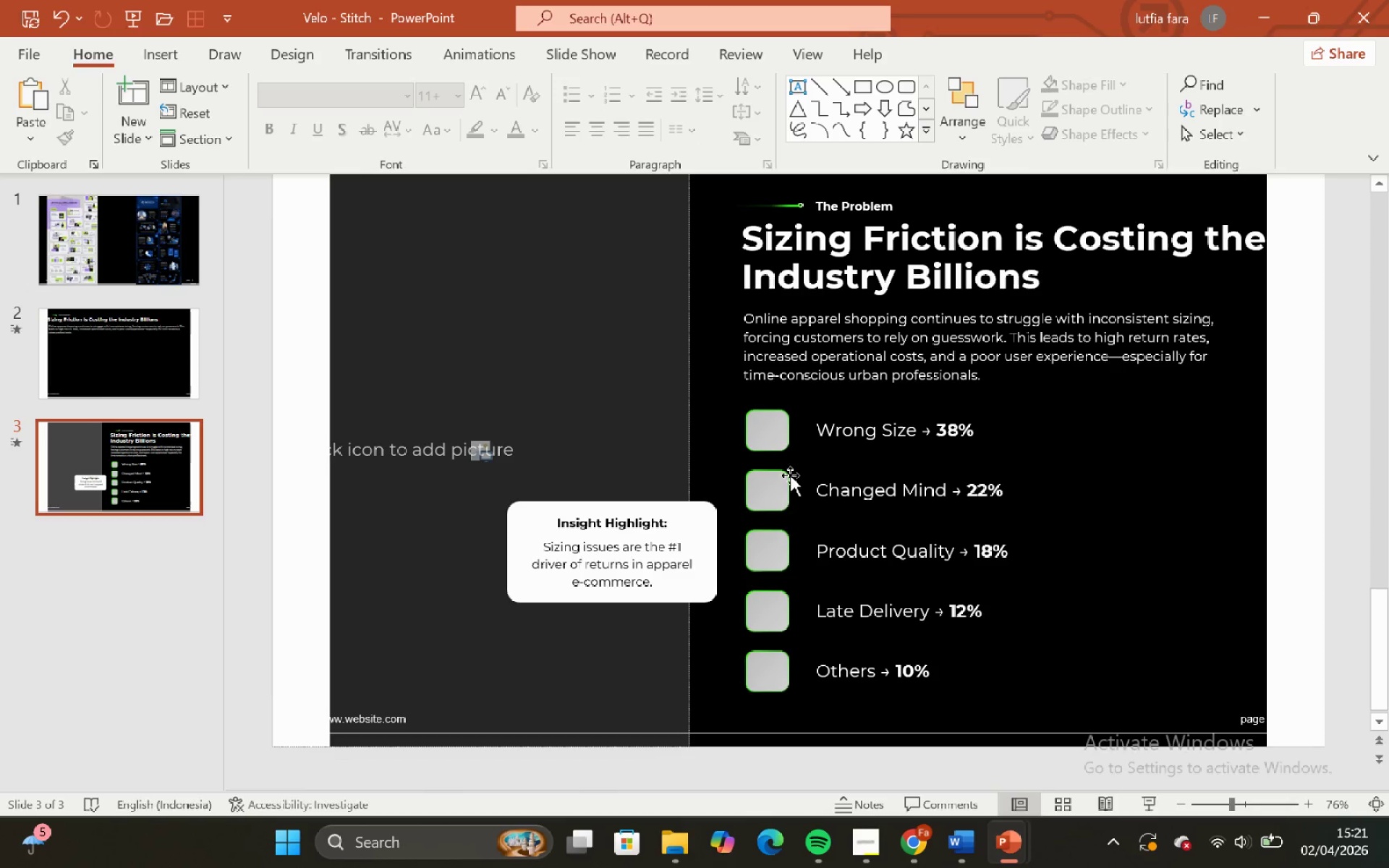 
hold_key(key=ControlLeft, duration=0.64)
hold_key(key=ShiftLeft, duration=0.61)
scroll: coordinate [786, 454], scroll_direction: down, amount: 2.0
 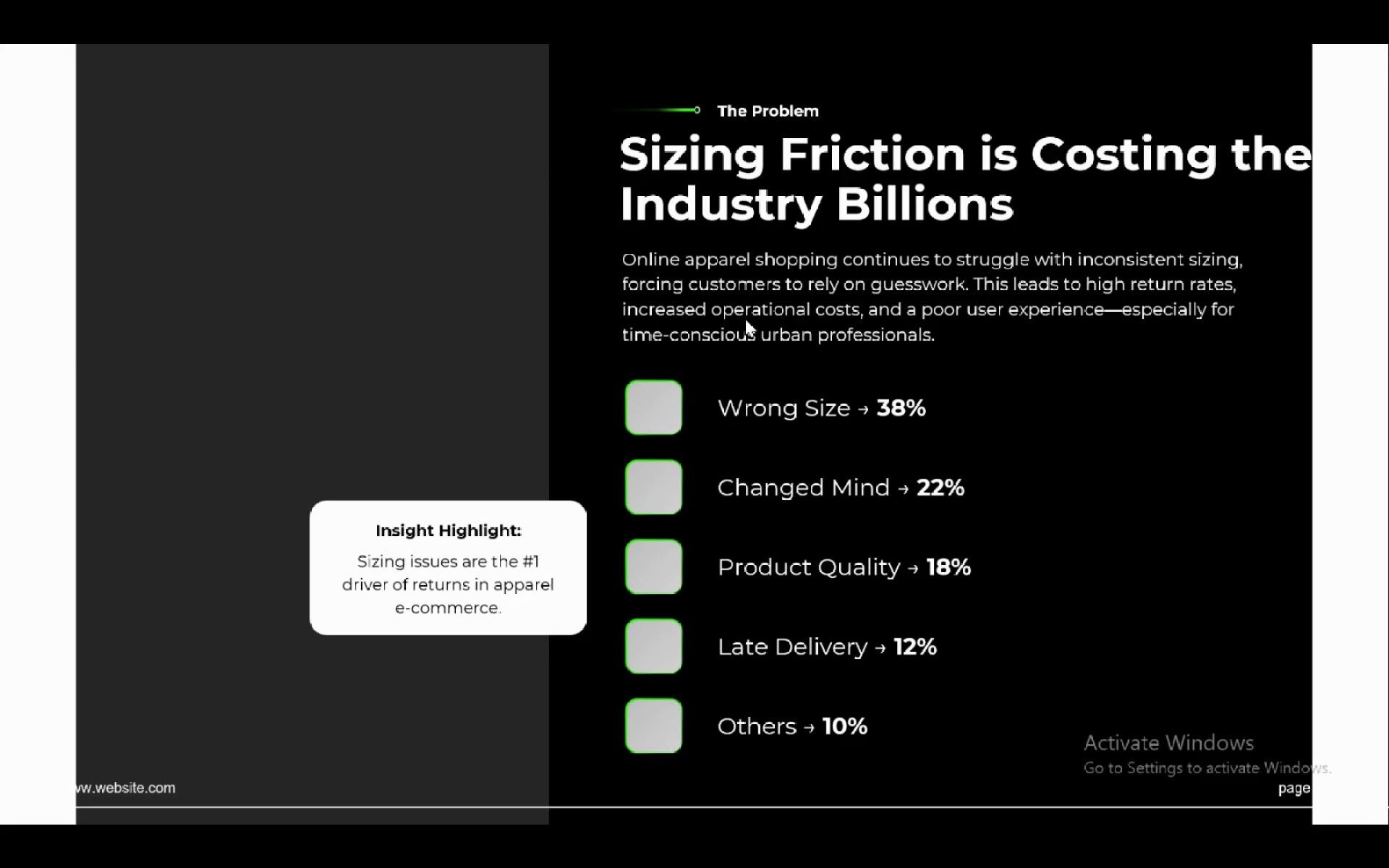 
wait(10.15)
 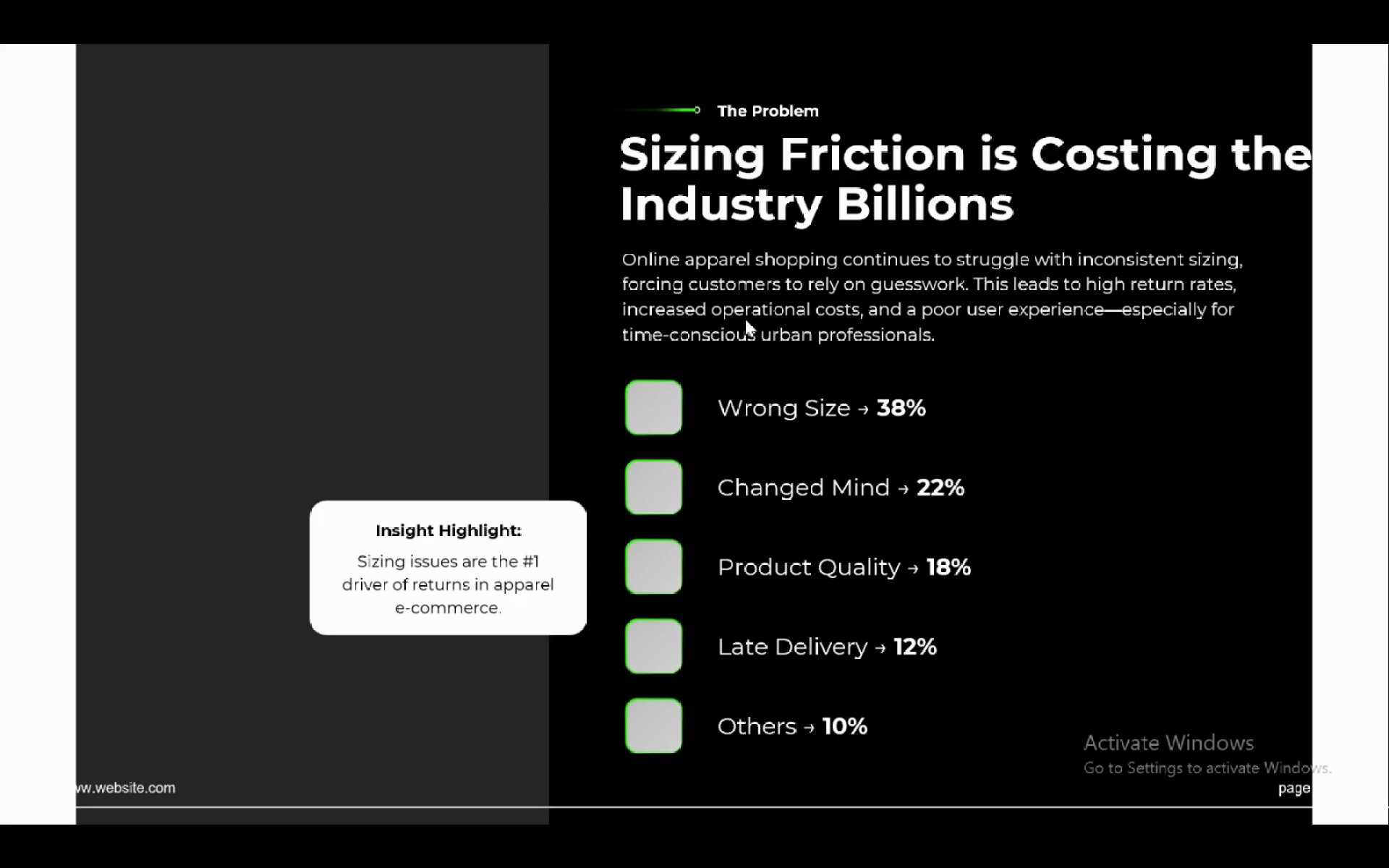 
key(Escape)
 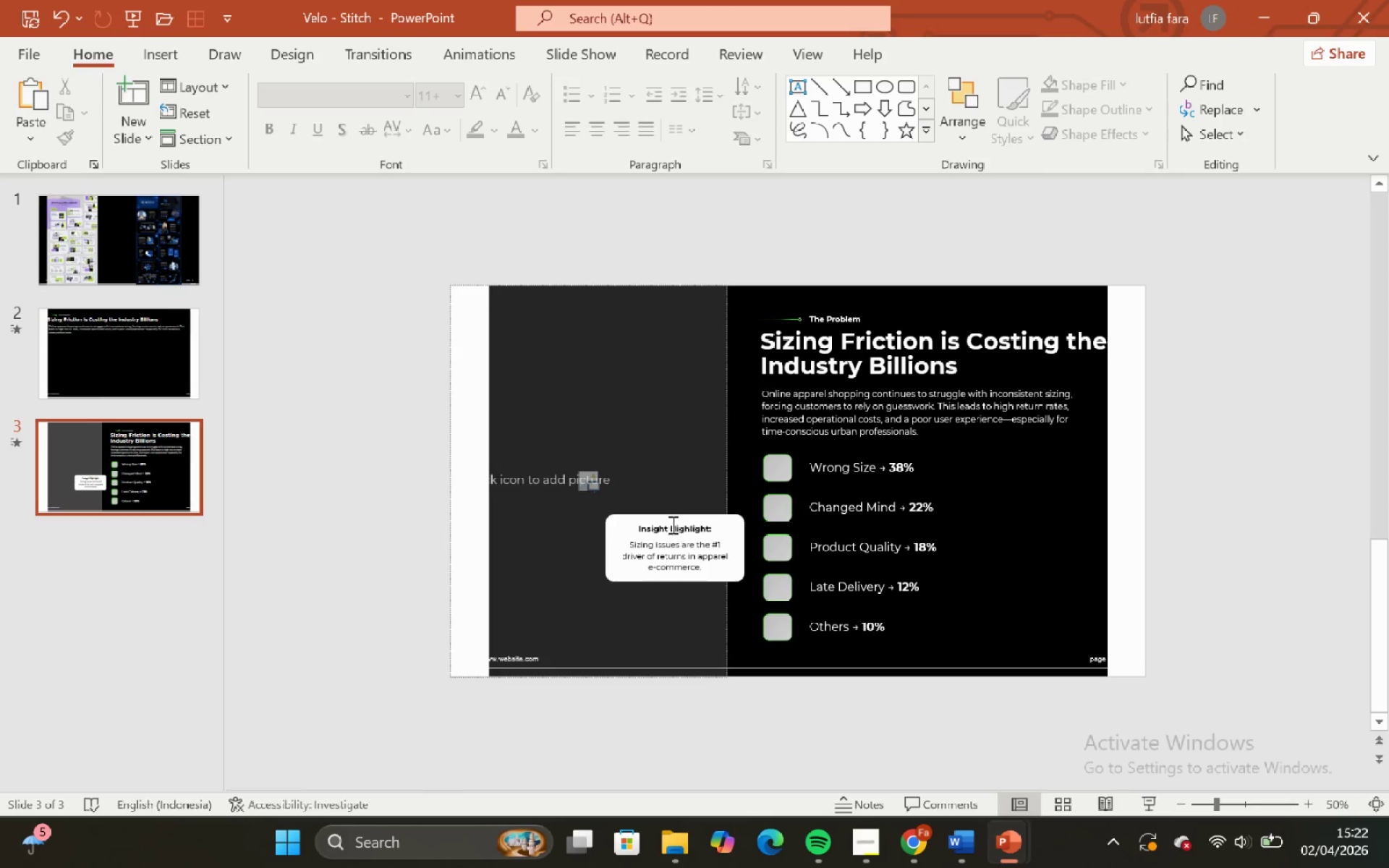 
left_click([676, 529])
 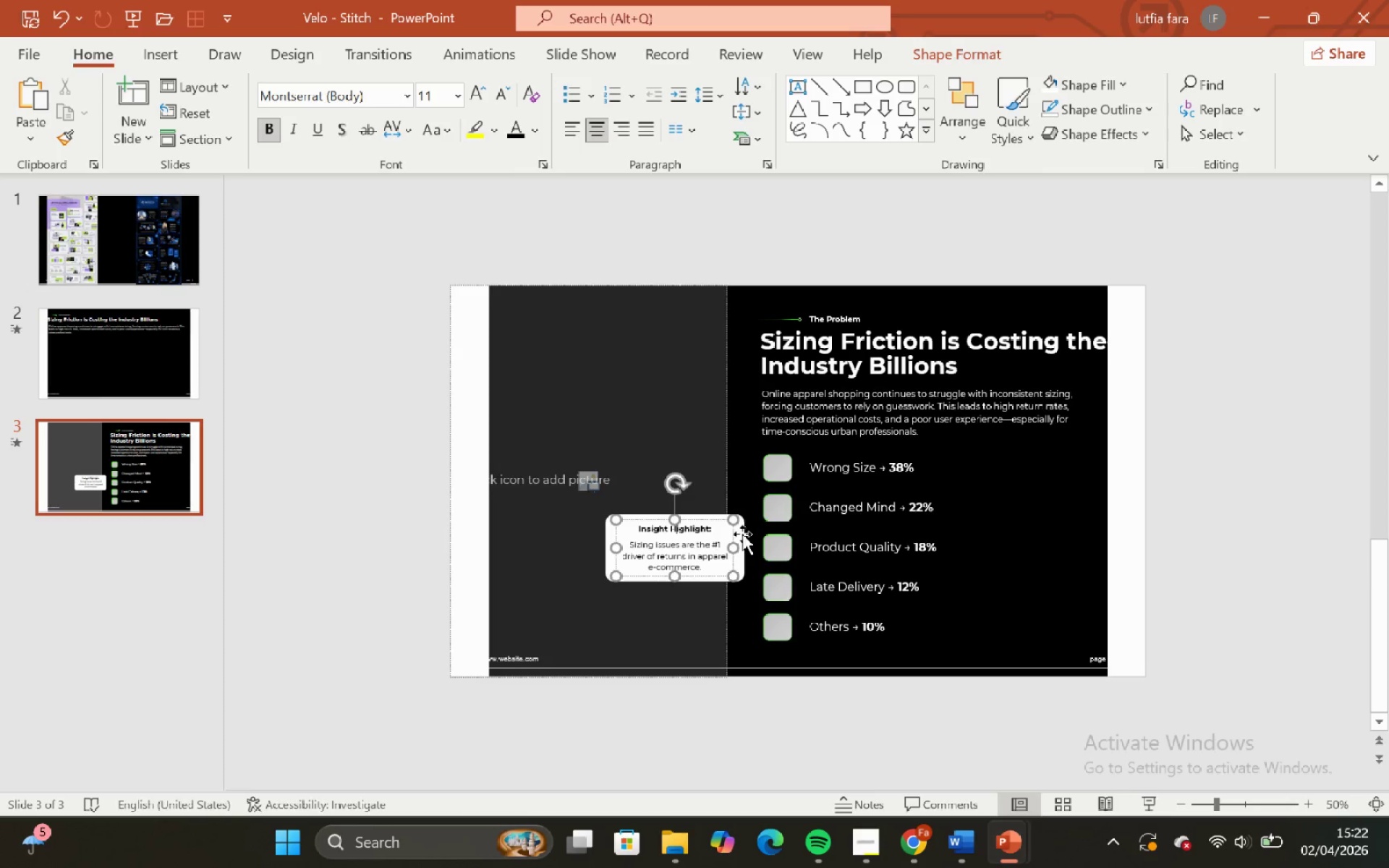 
hold_key(key=ShiftLeft, duration=0.41)
left_click([738, 529])
 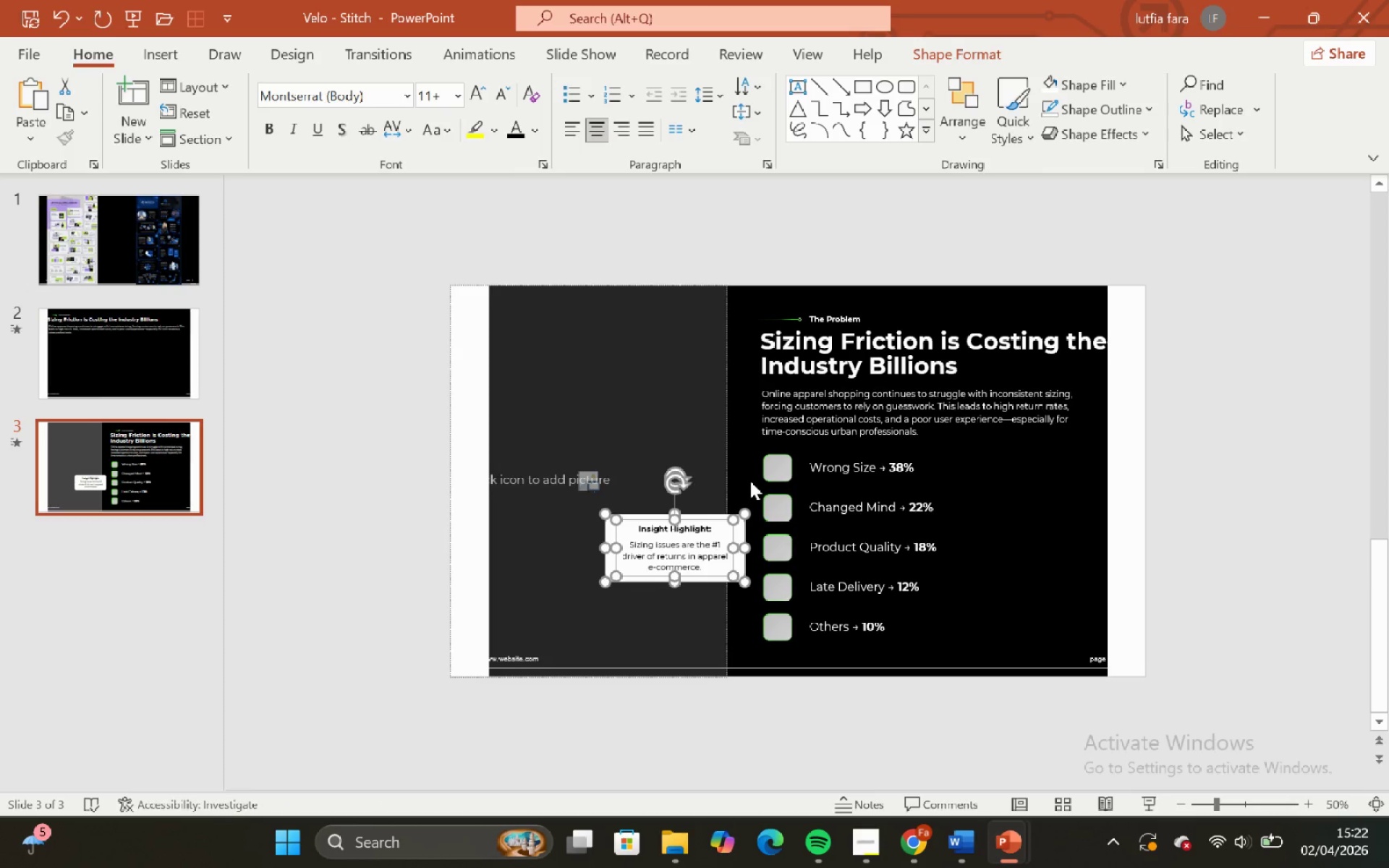 
hold_key(key=ShiftLeft, duration=1.75)
hold_key(key=ControlLeft, duration=1.52)
scroll: coordinate [748, 477], scroll_direction: up, amount: 2.0
 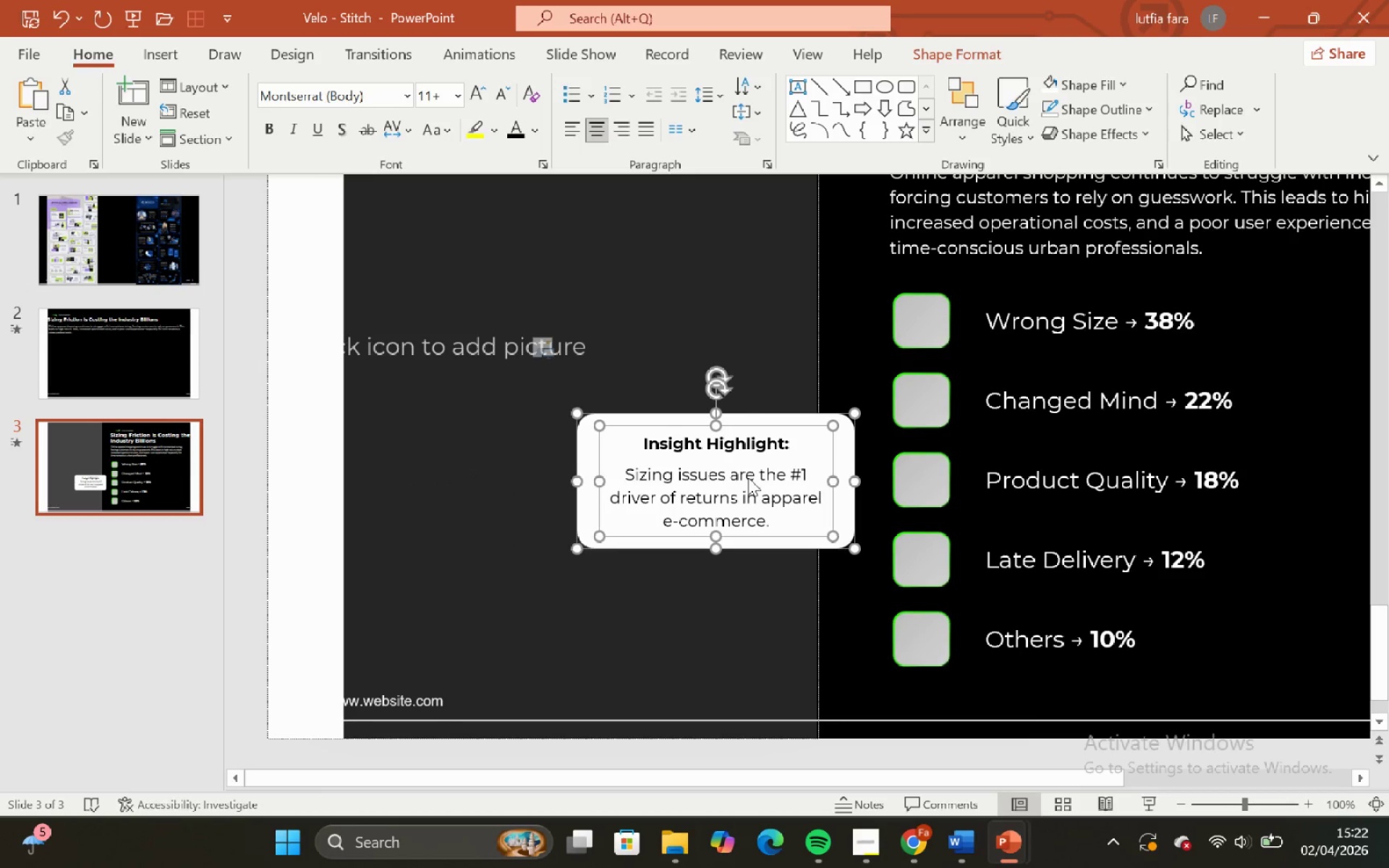 
key(Control+Shift+ControlLeft)
 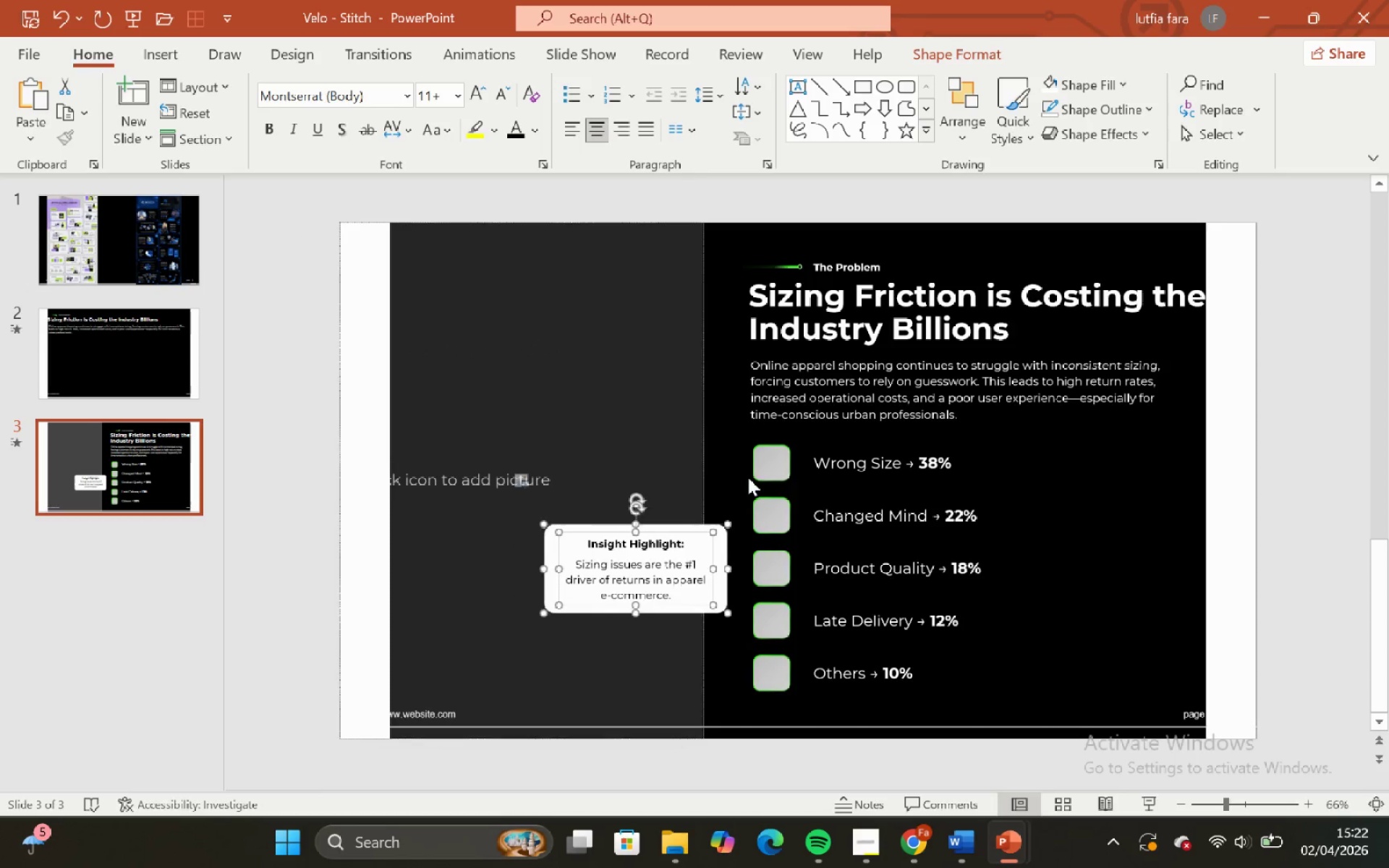 
key(Control+Shift+ControlLeft)
 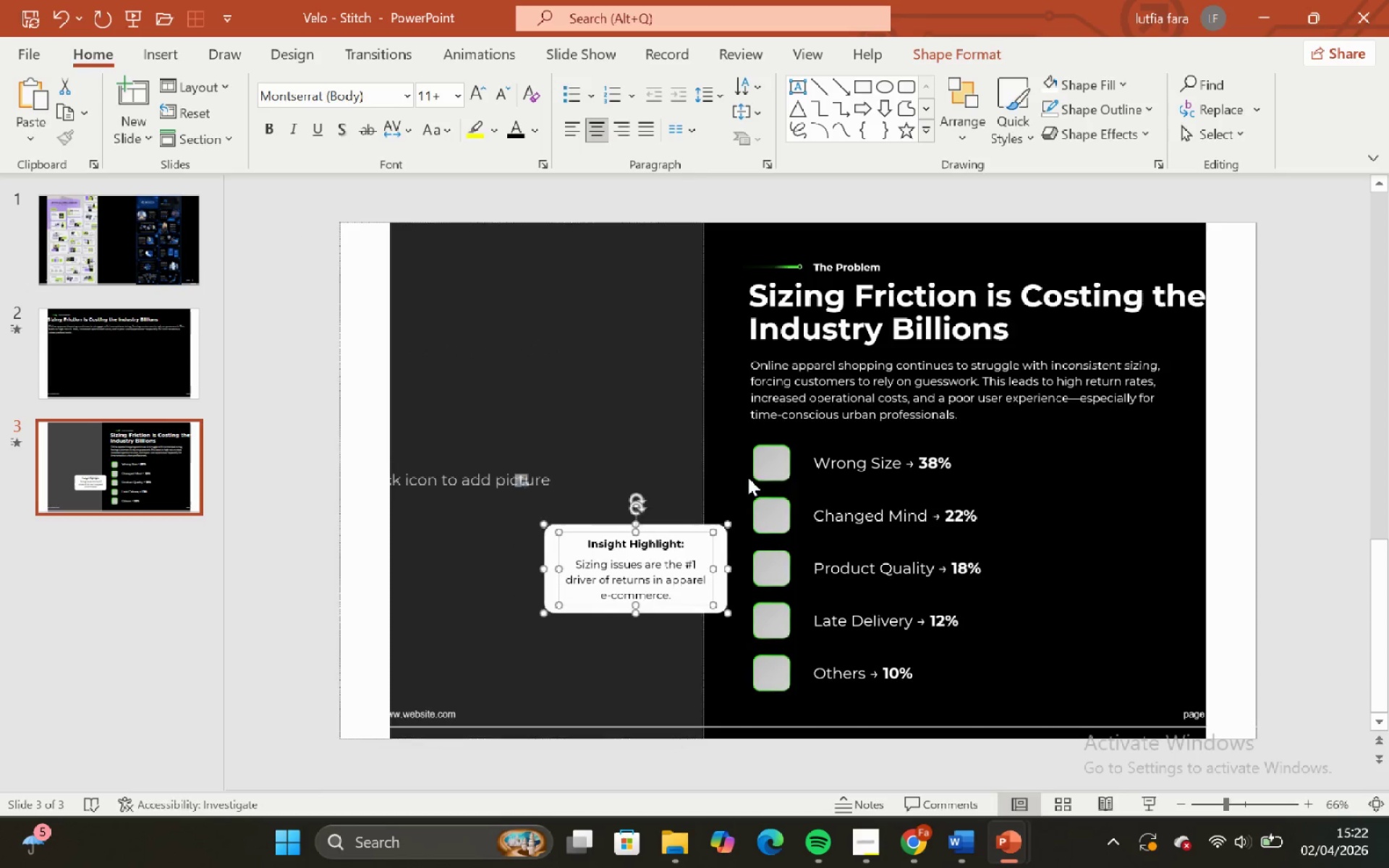 
key(Control+Shift+ControlLeft)
 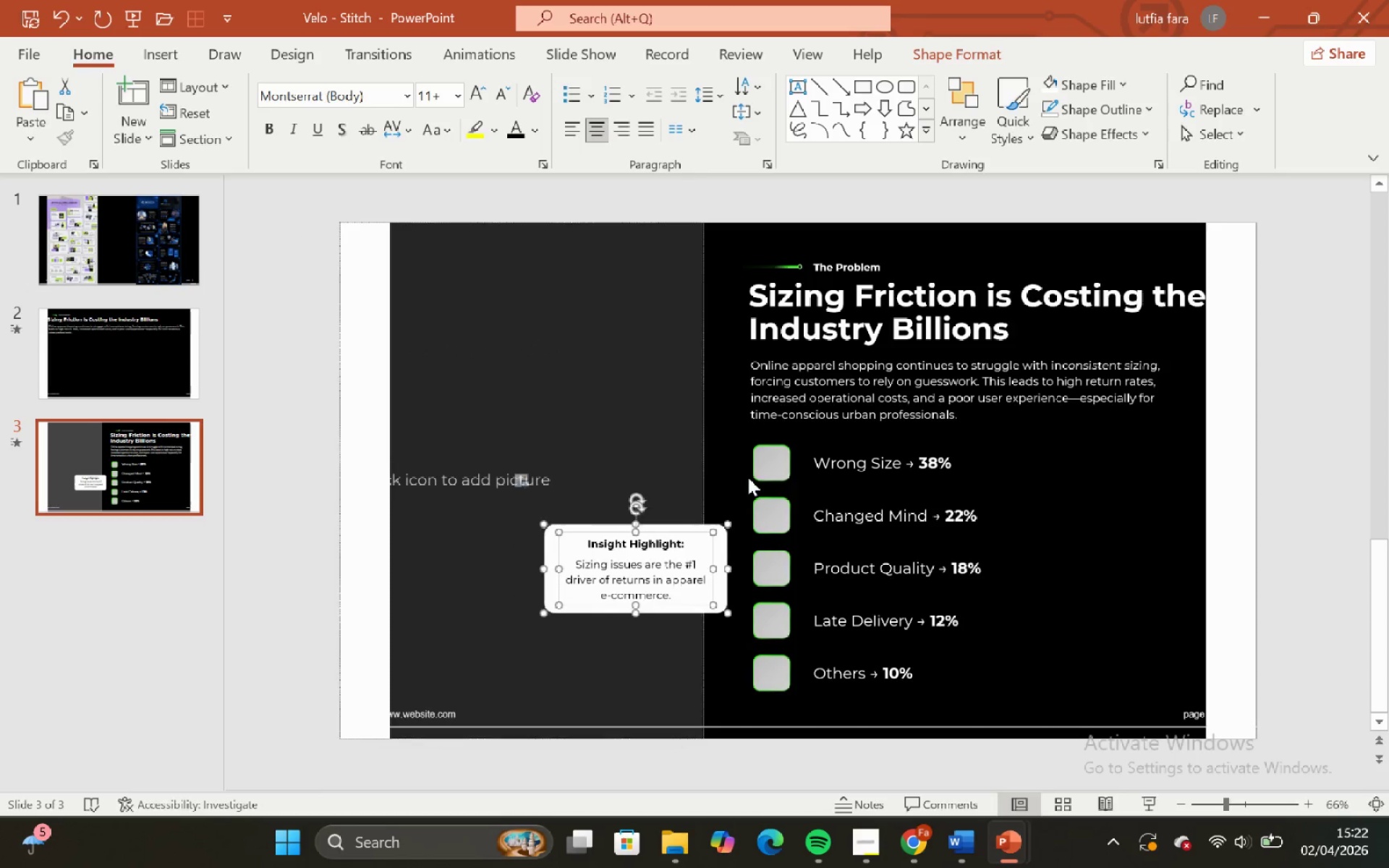 
key(Control+Shift+ControlLeft)
 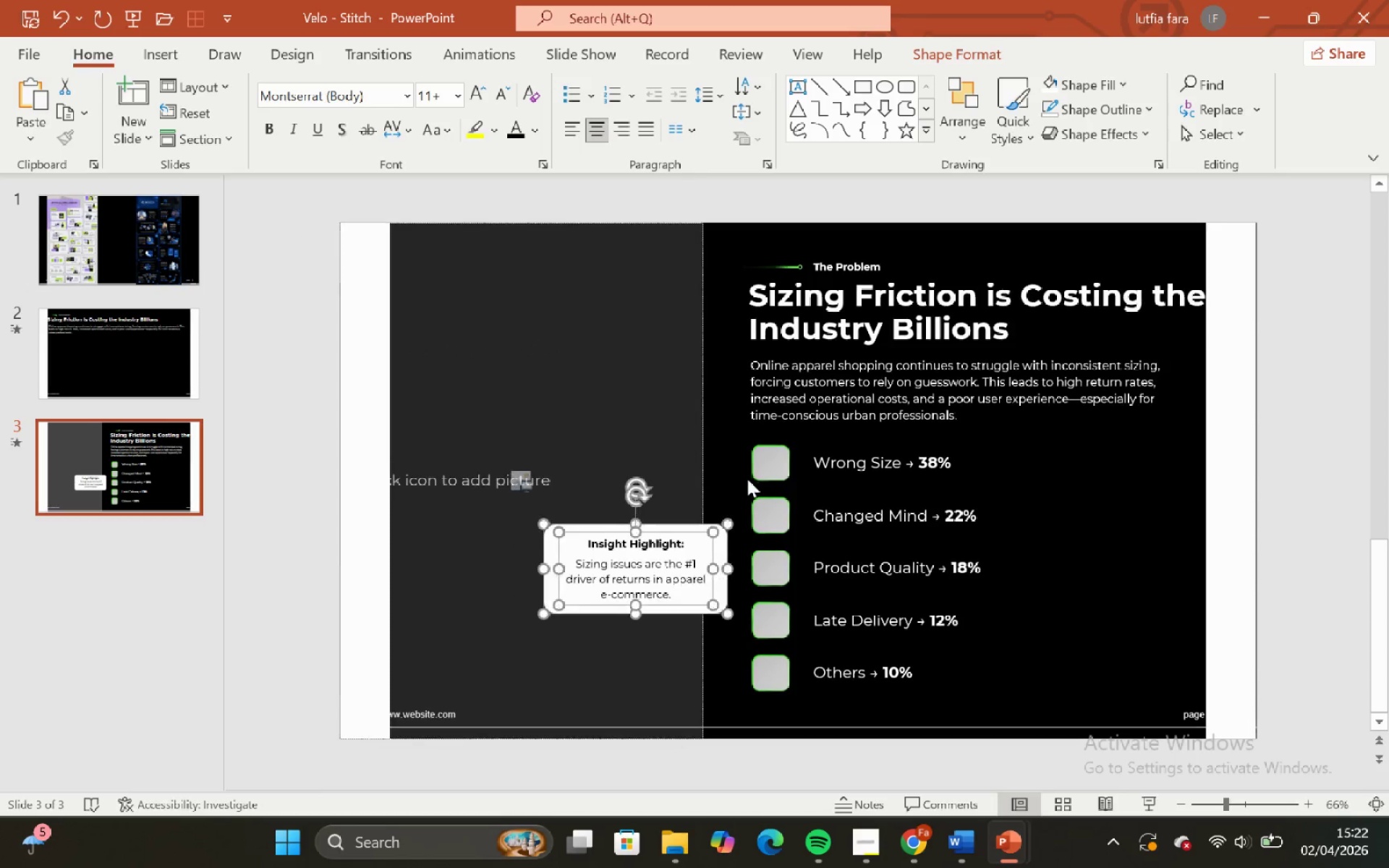 
key(Control+Shift+ControlLeft)
 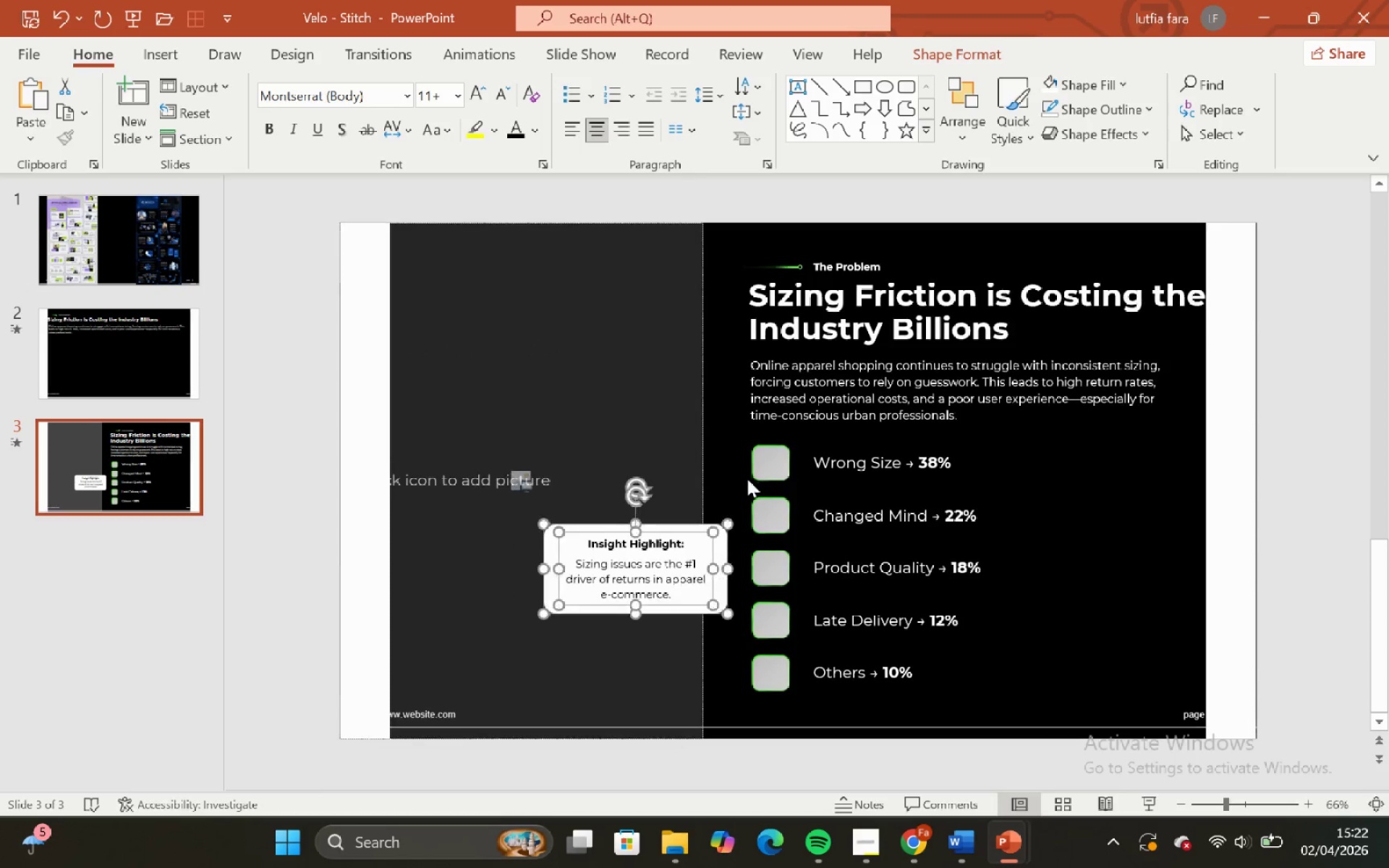 
key(Control+Shift+ControlLeft)
 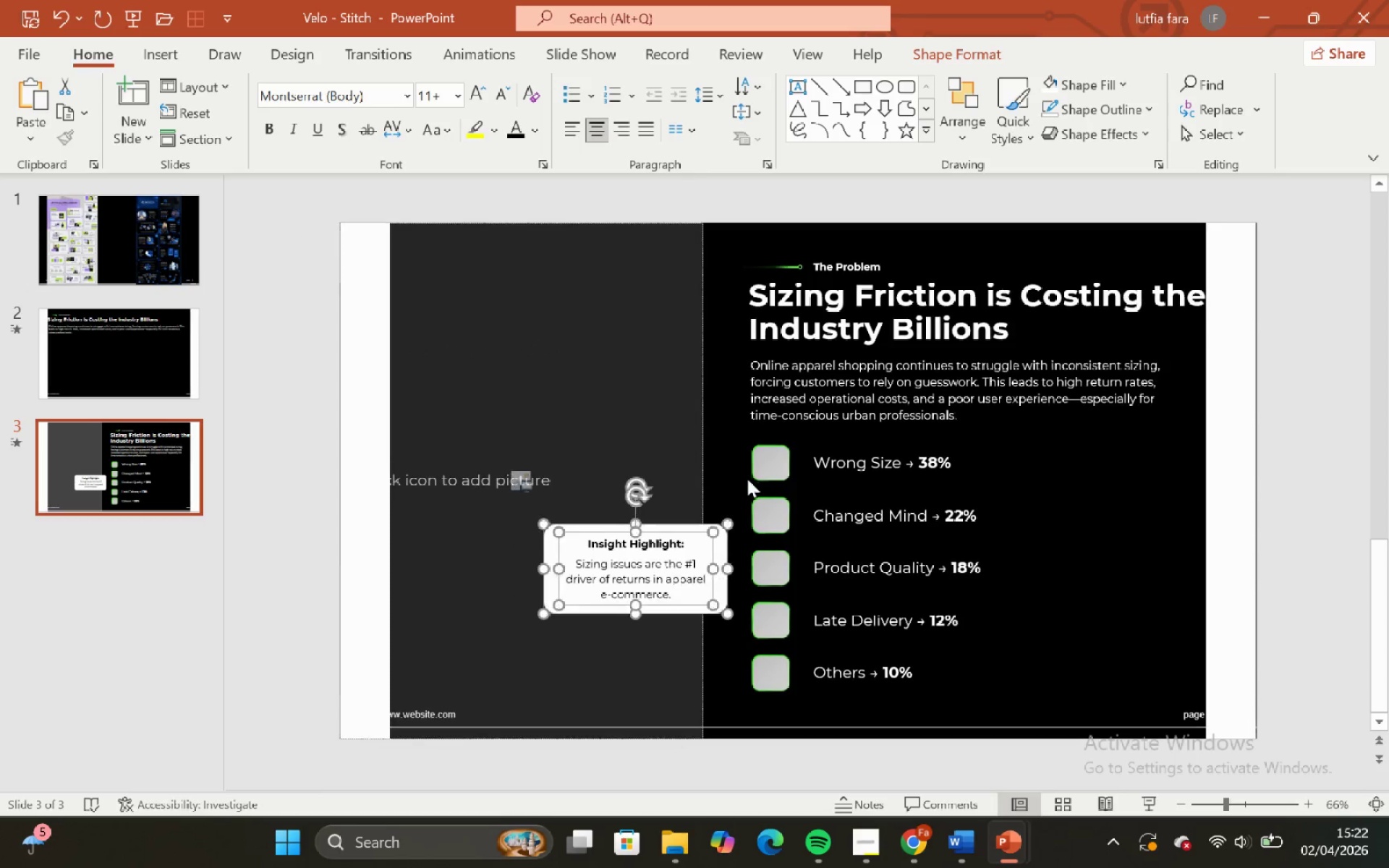 
key(Control+Shift+ControlLeft)
 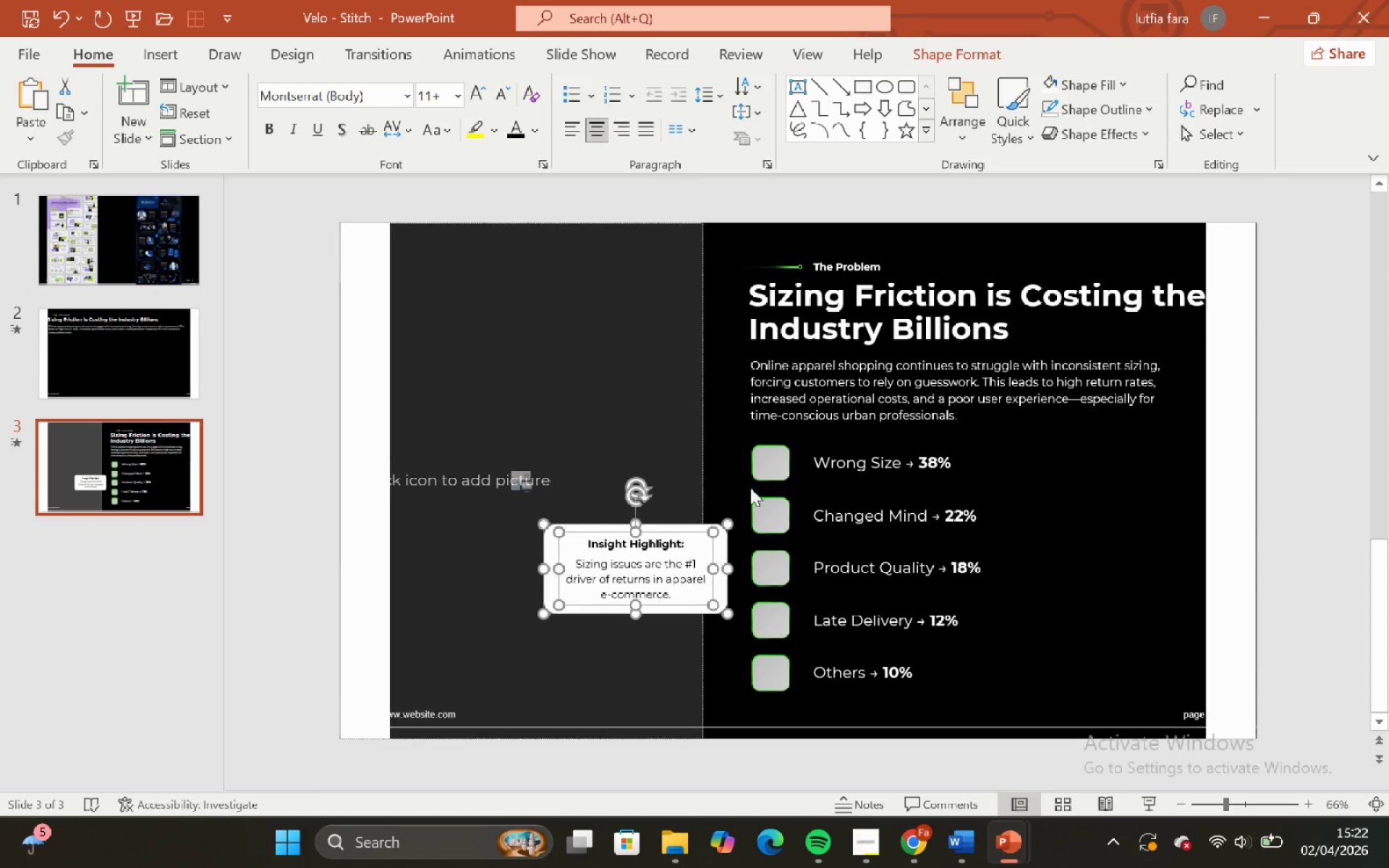 
key(Control+Shift+ControlLeft)
 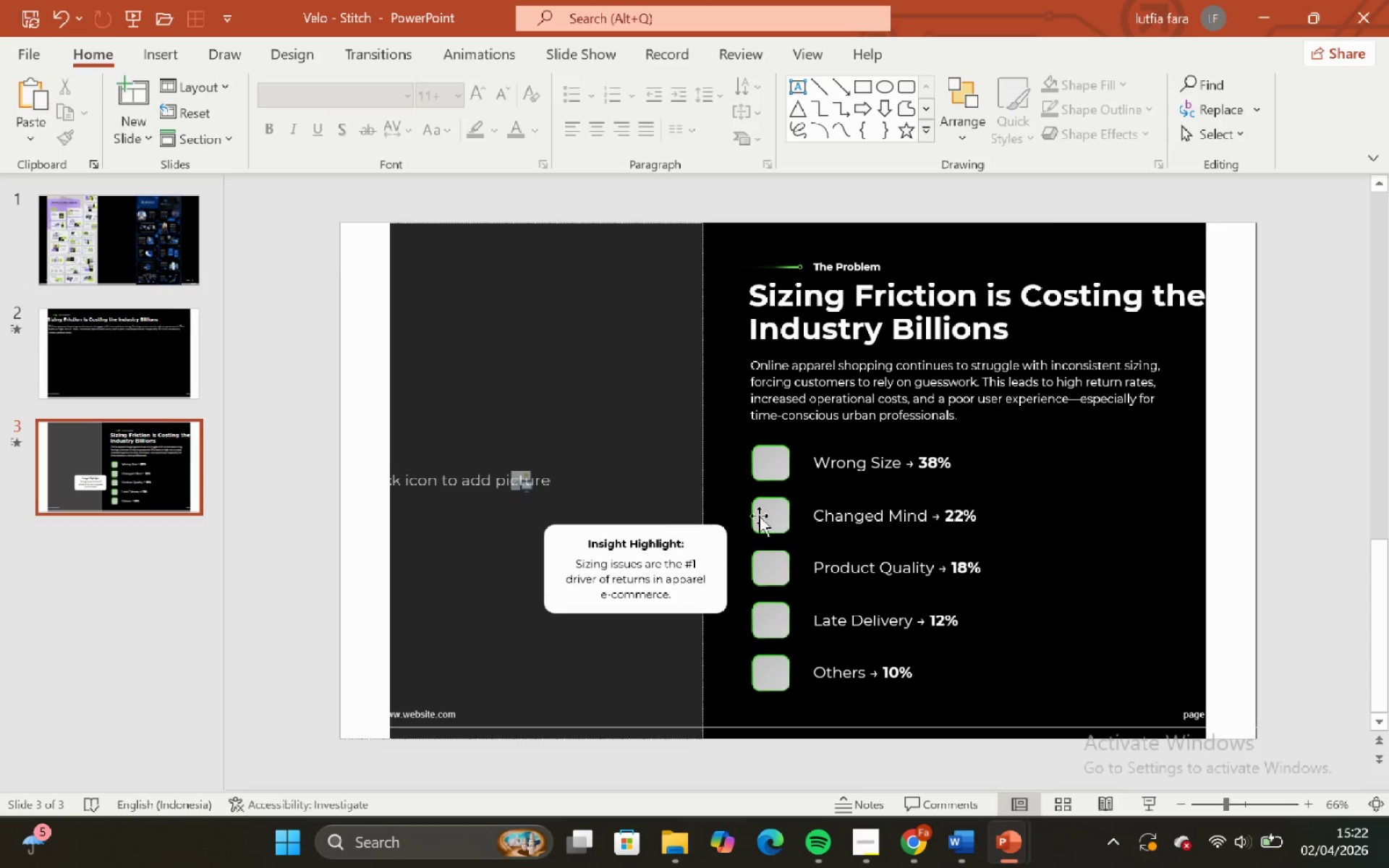 
scroll: coordinate [748, 477], scroll_direction: down, amount: 1.0
 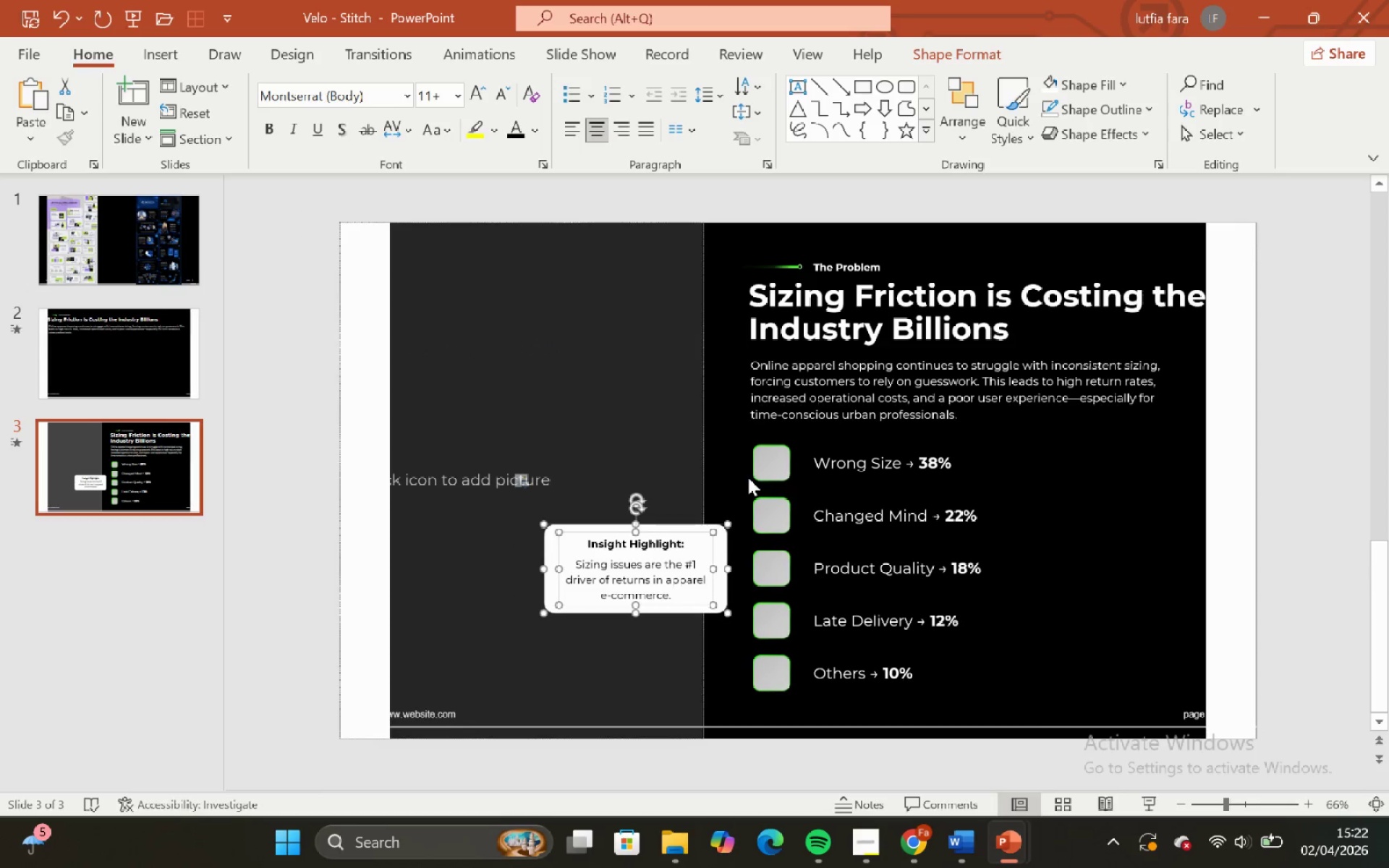 
left_click([718, 524])
 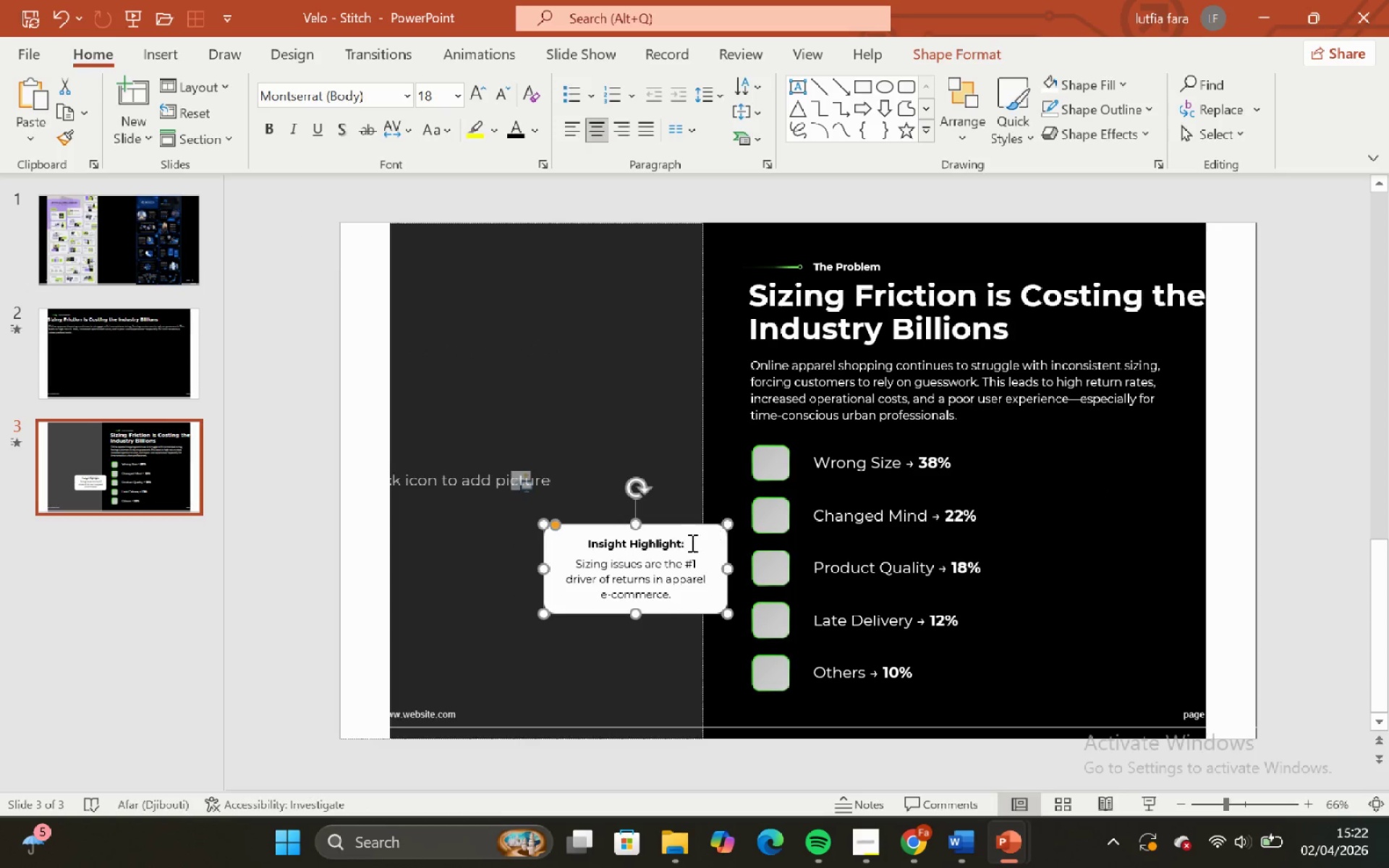 
hold_key(key=ShiftLeft, duration=0.47)
double_click([661, 553])
 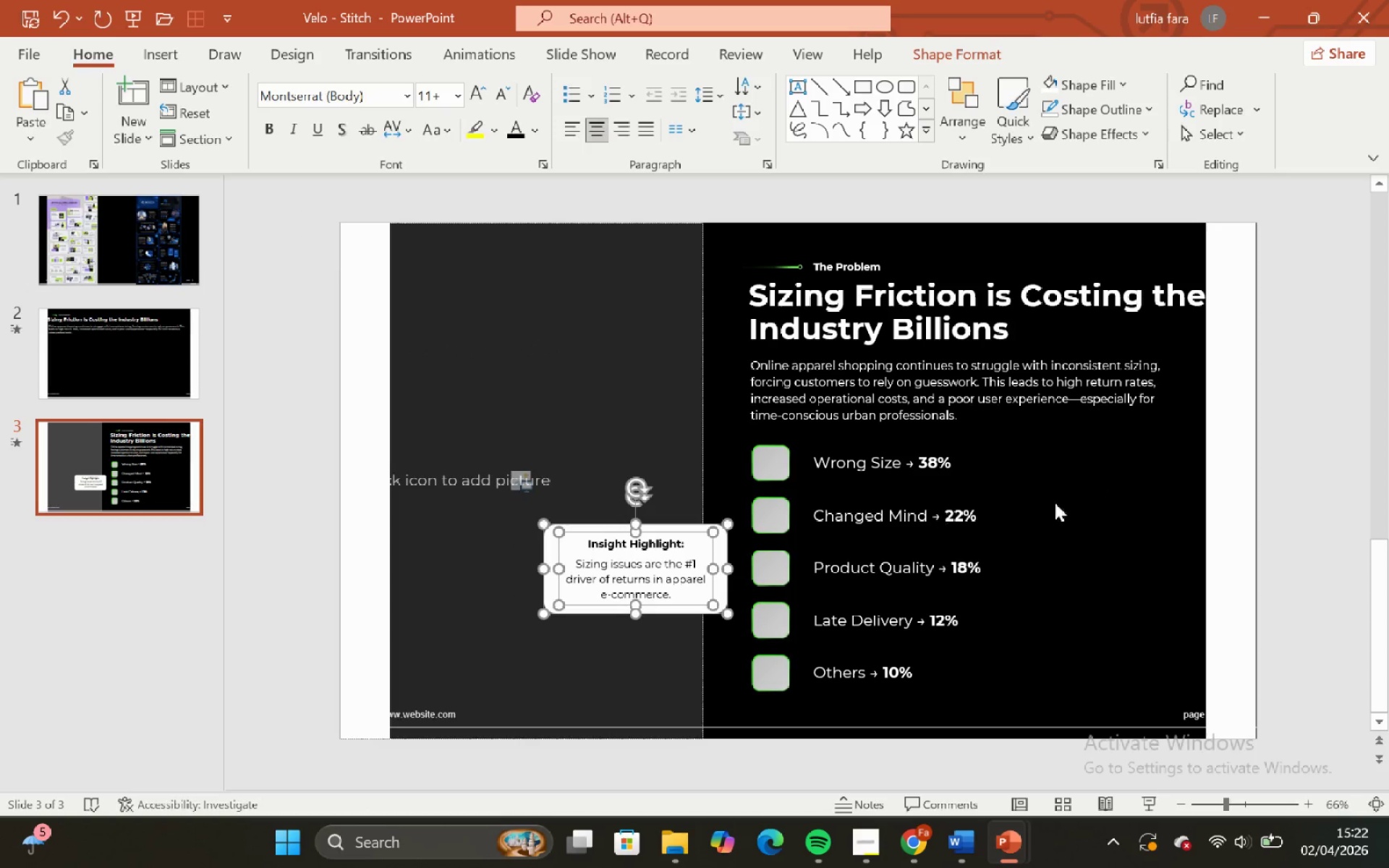 
left_click([1088, 501])
 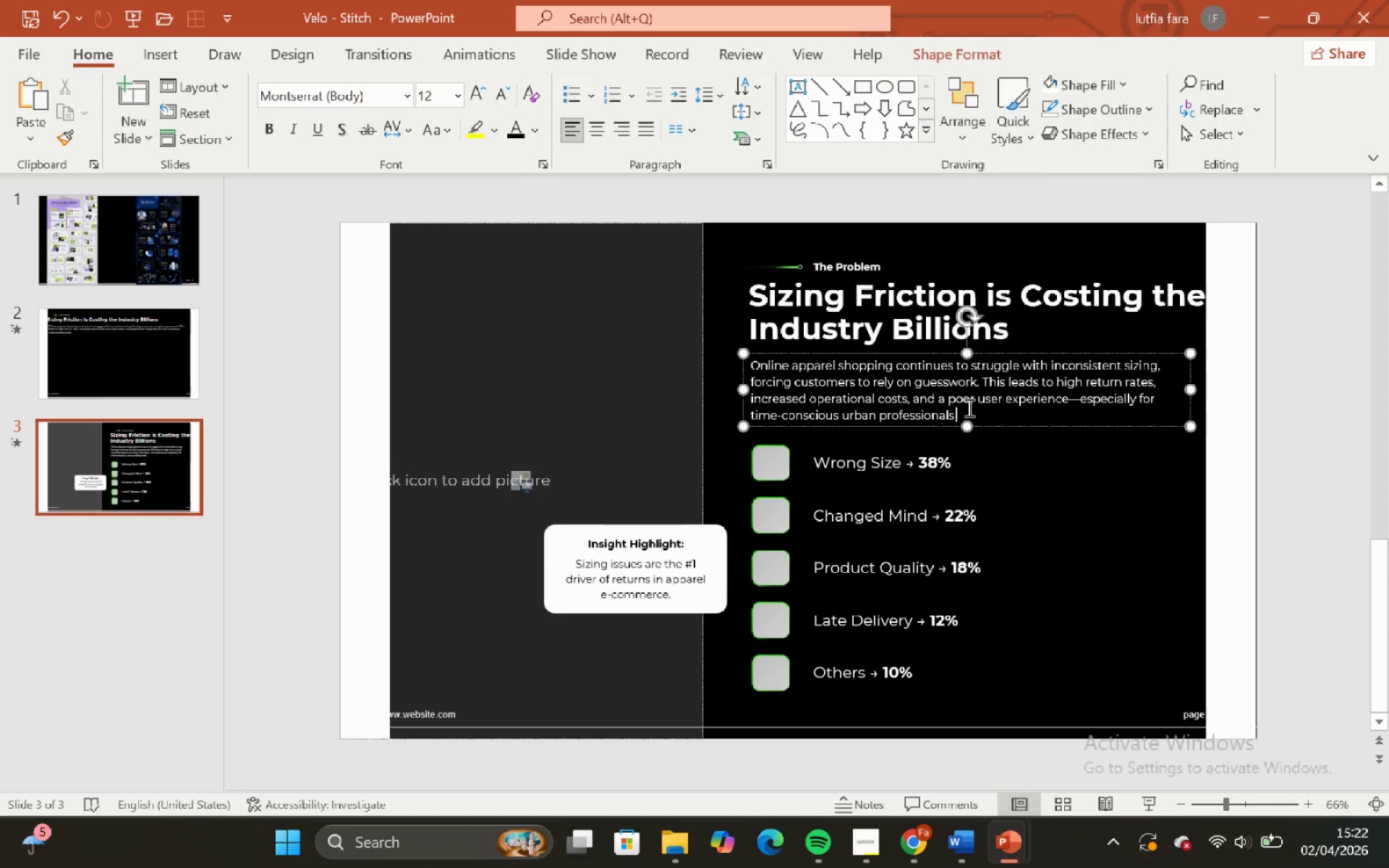 
double_click([1074, 482])
 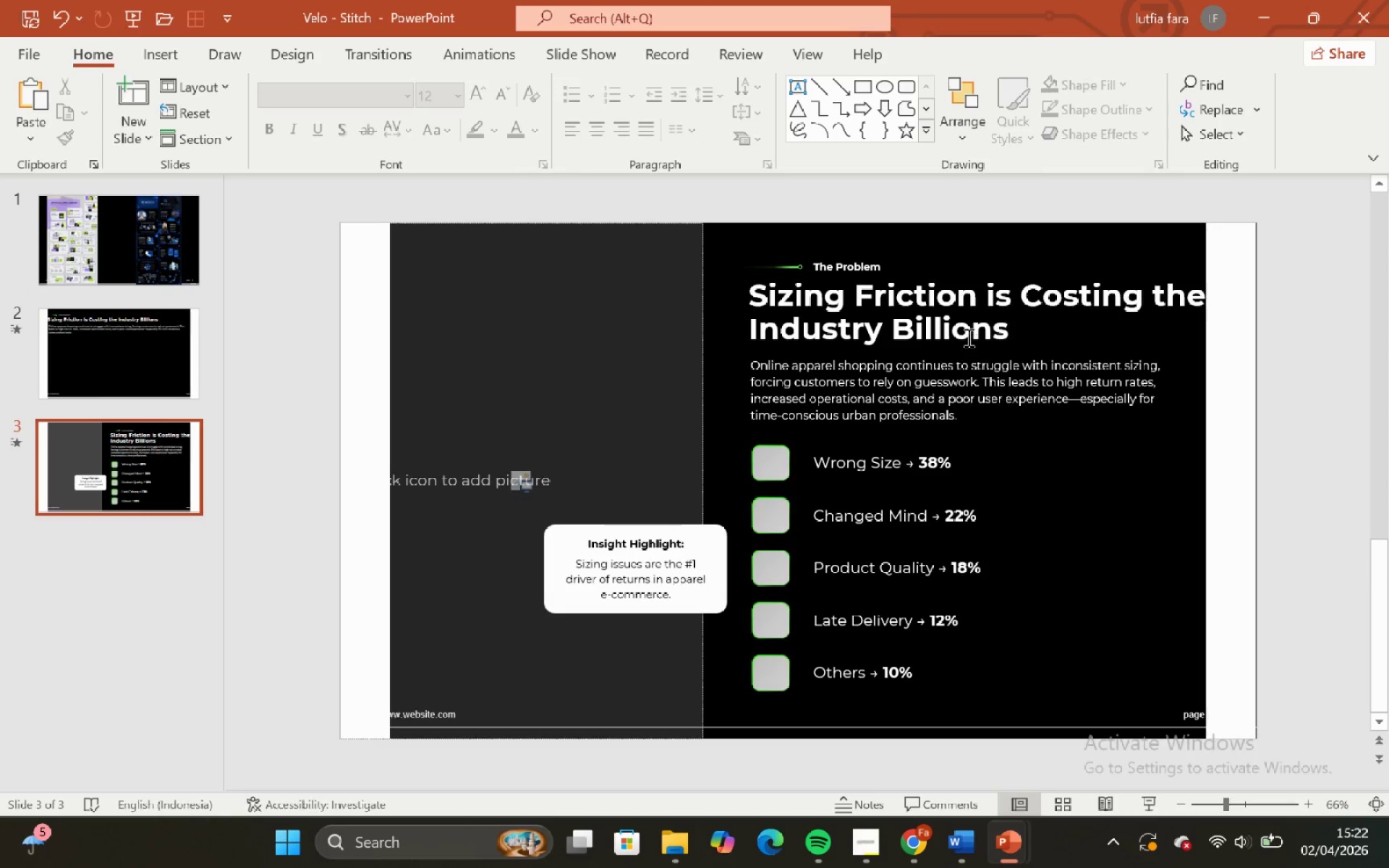 
triple_click([965, 335])
 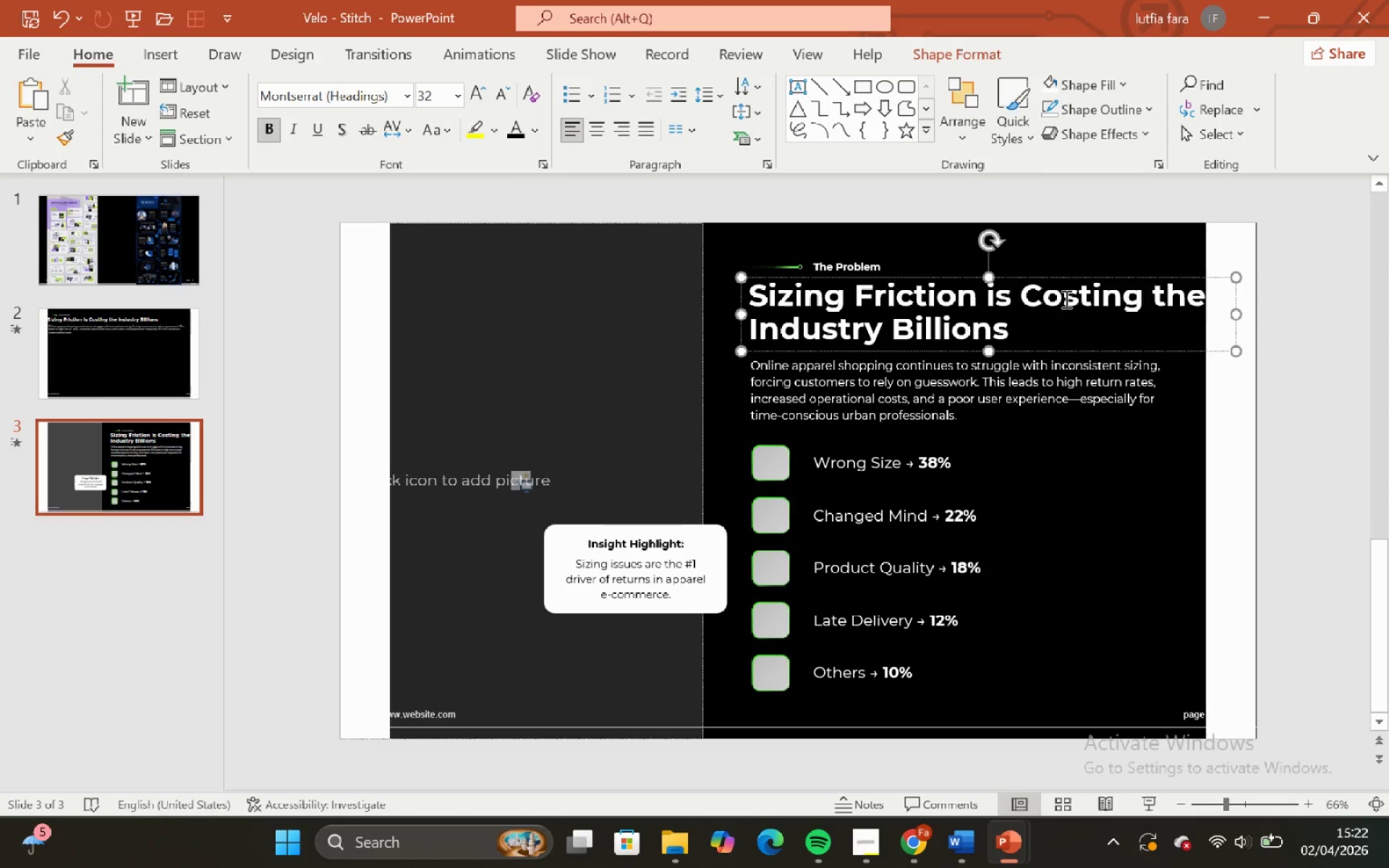 
left_click([1061, 278])
 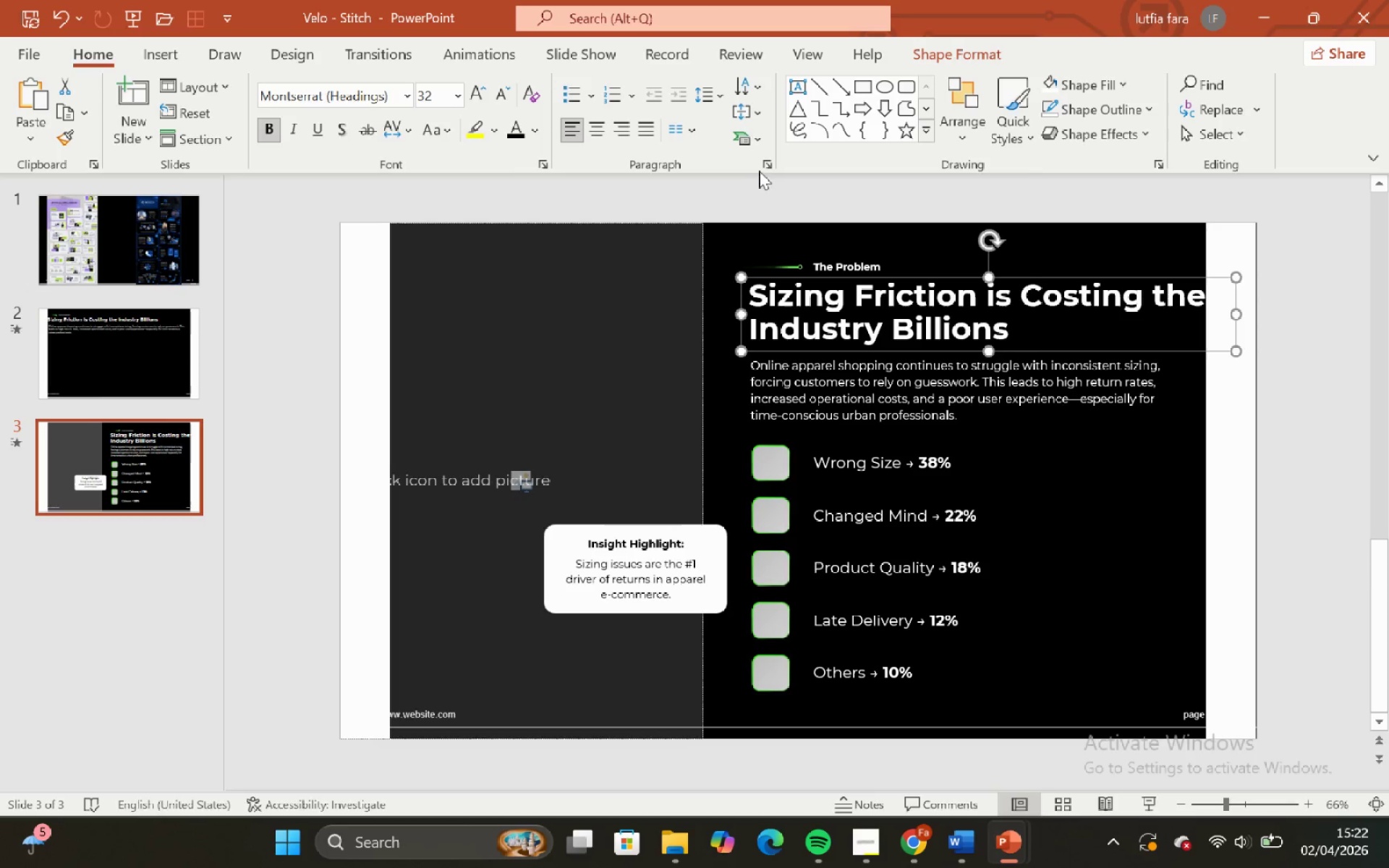 
left_click([765, 161])
 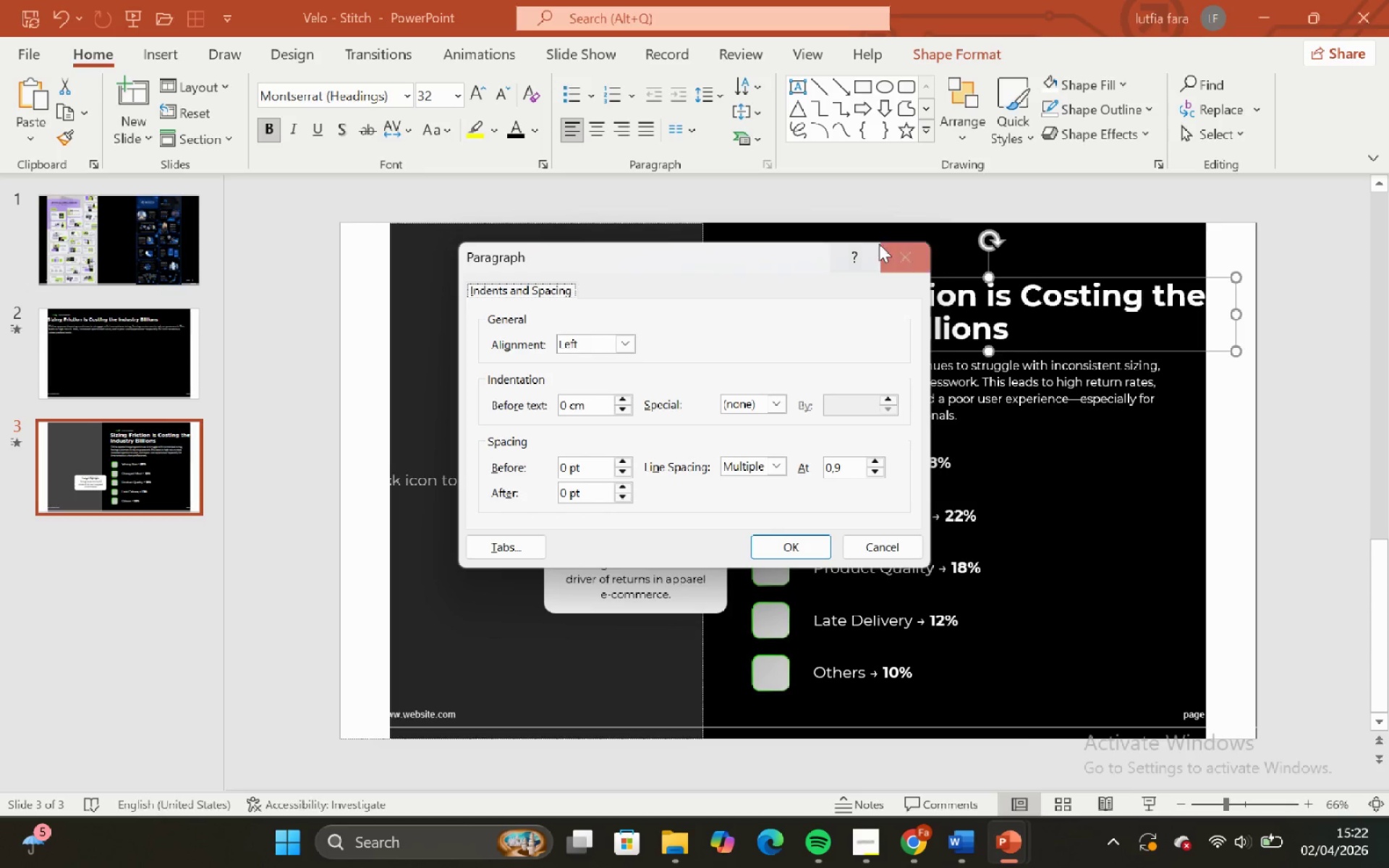 
left_click([897, 247])
 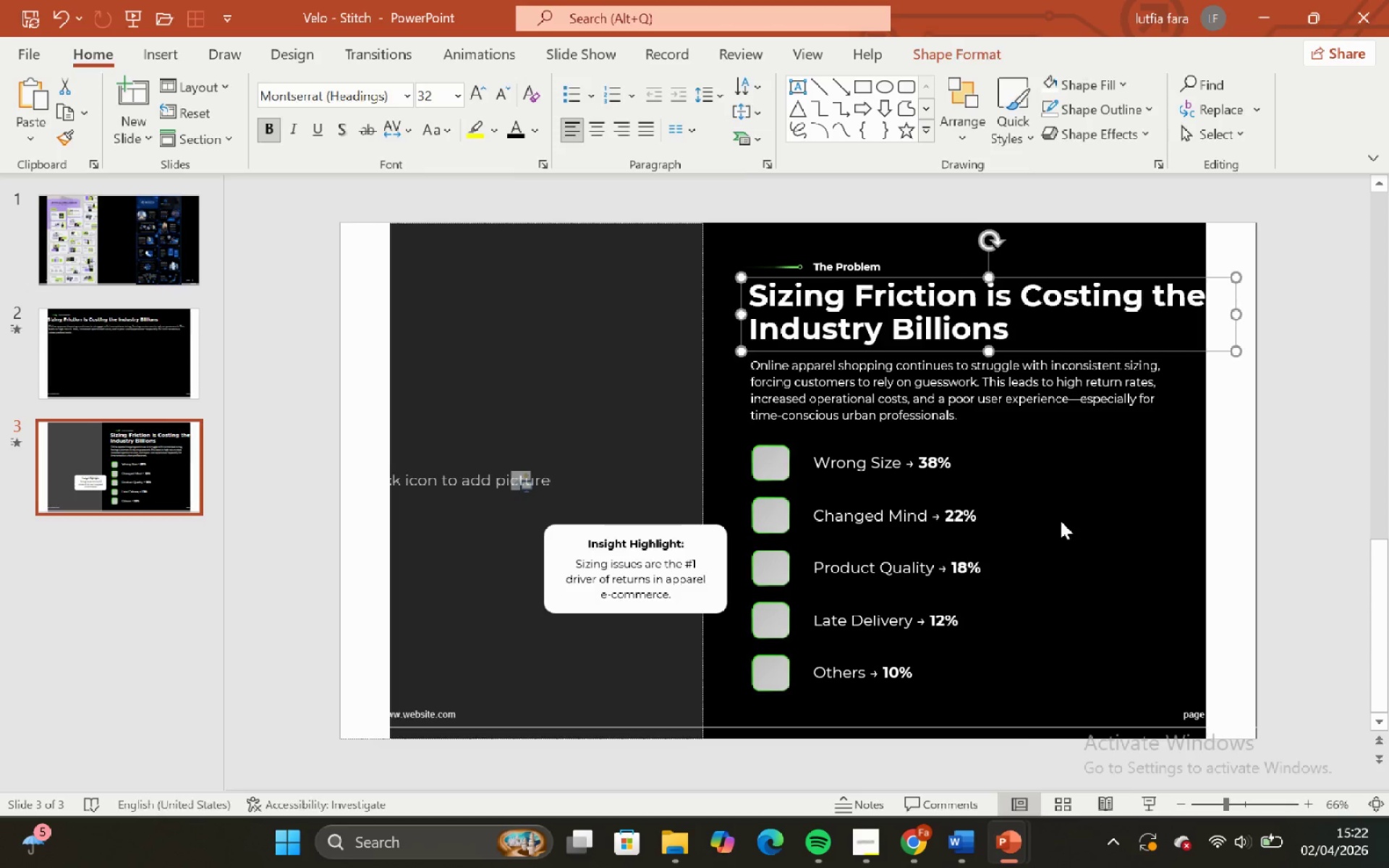 
left_click([1061, 521])
 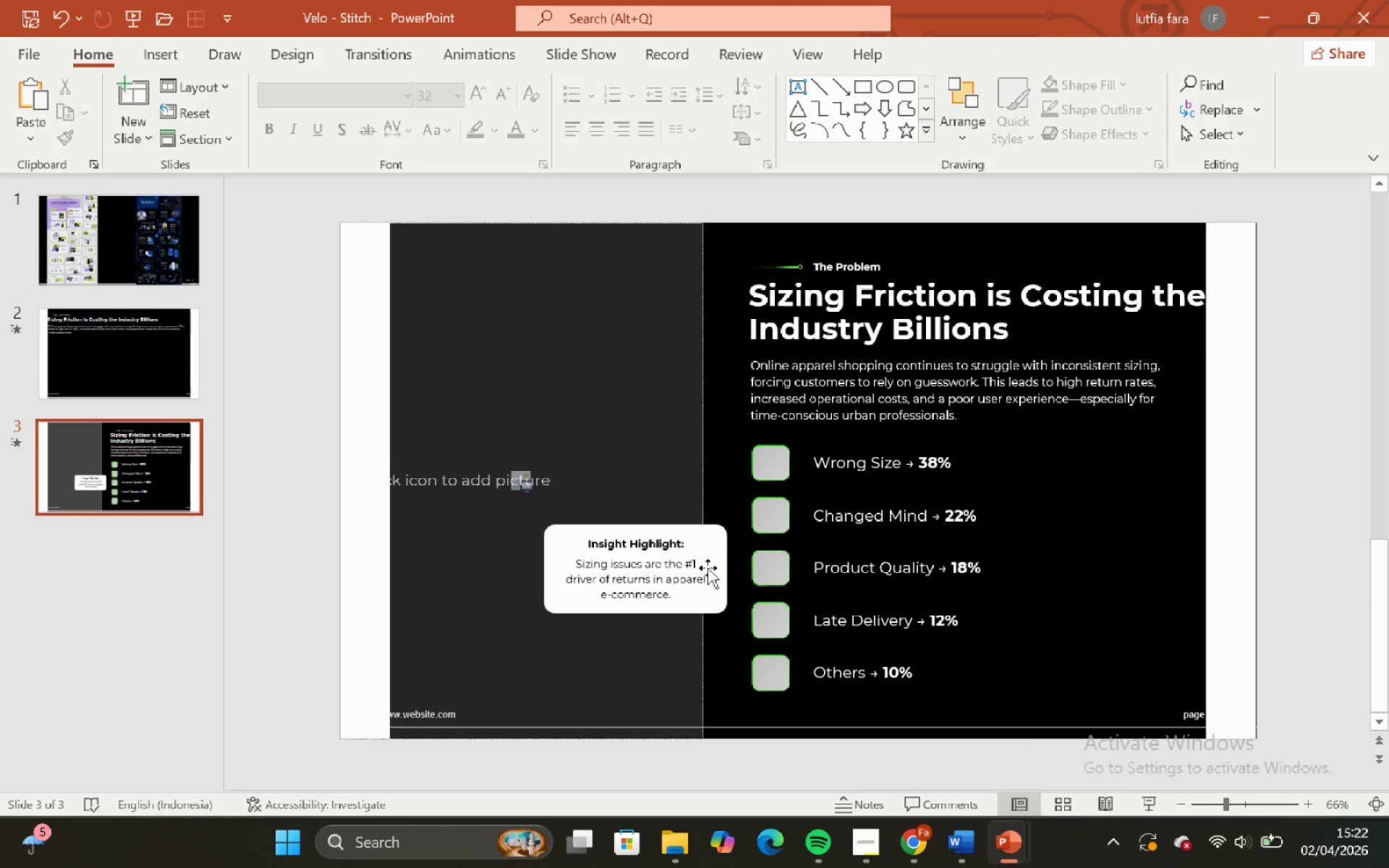 
left_click([705, 565])
 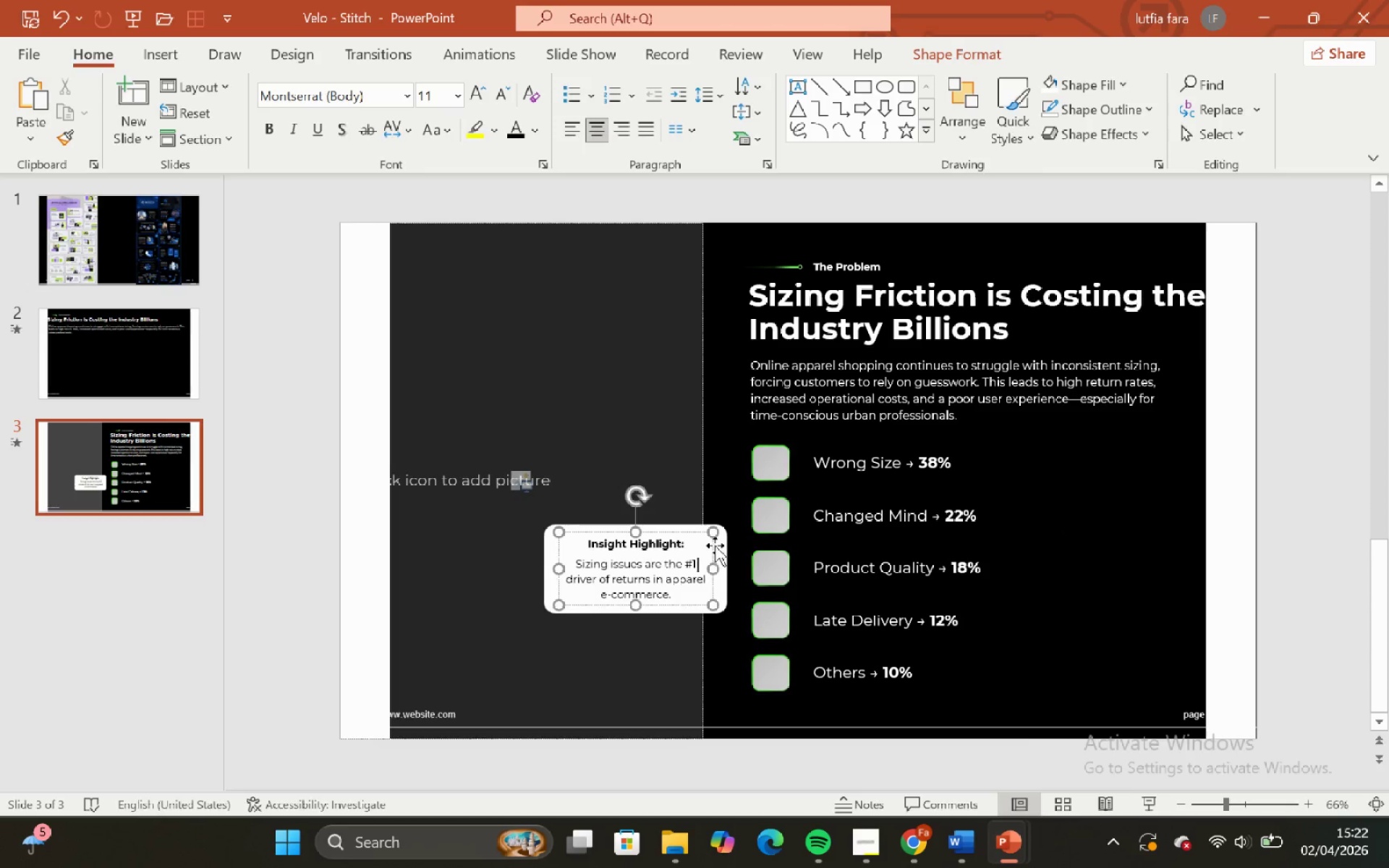 
hold_key(key=ShiftLeft, duration=0.47)
left_click([720, 550])
 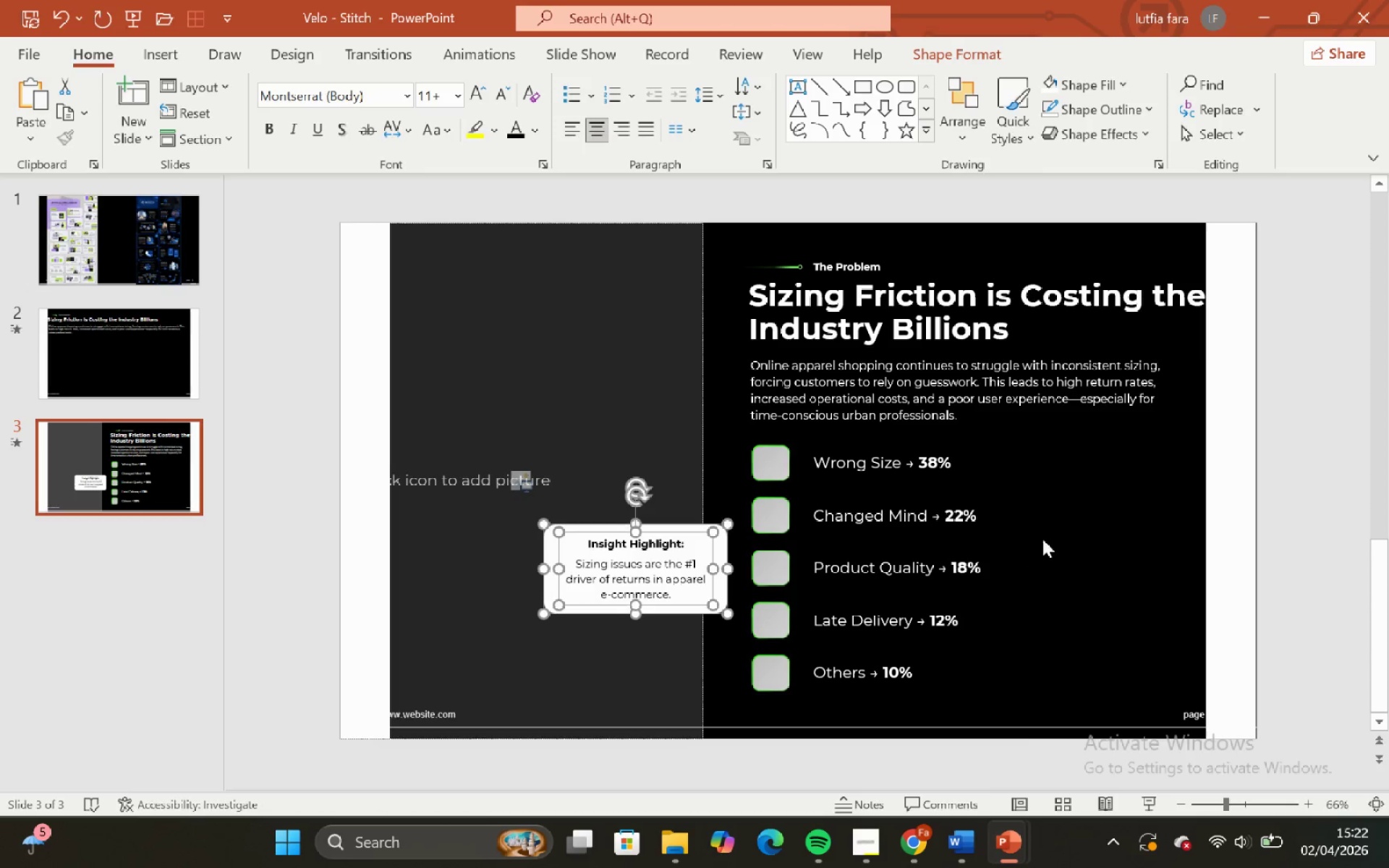 
left_click([1055, 535])
 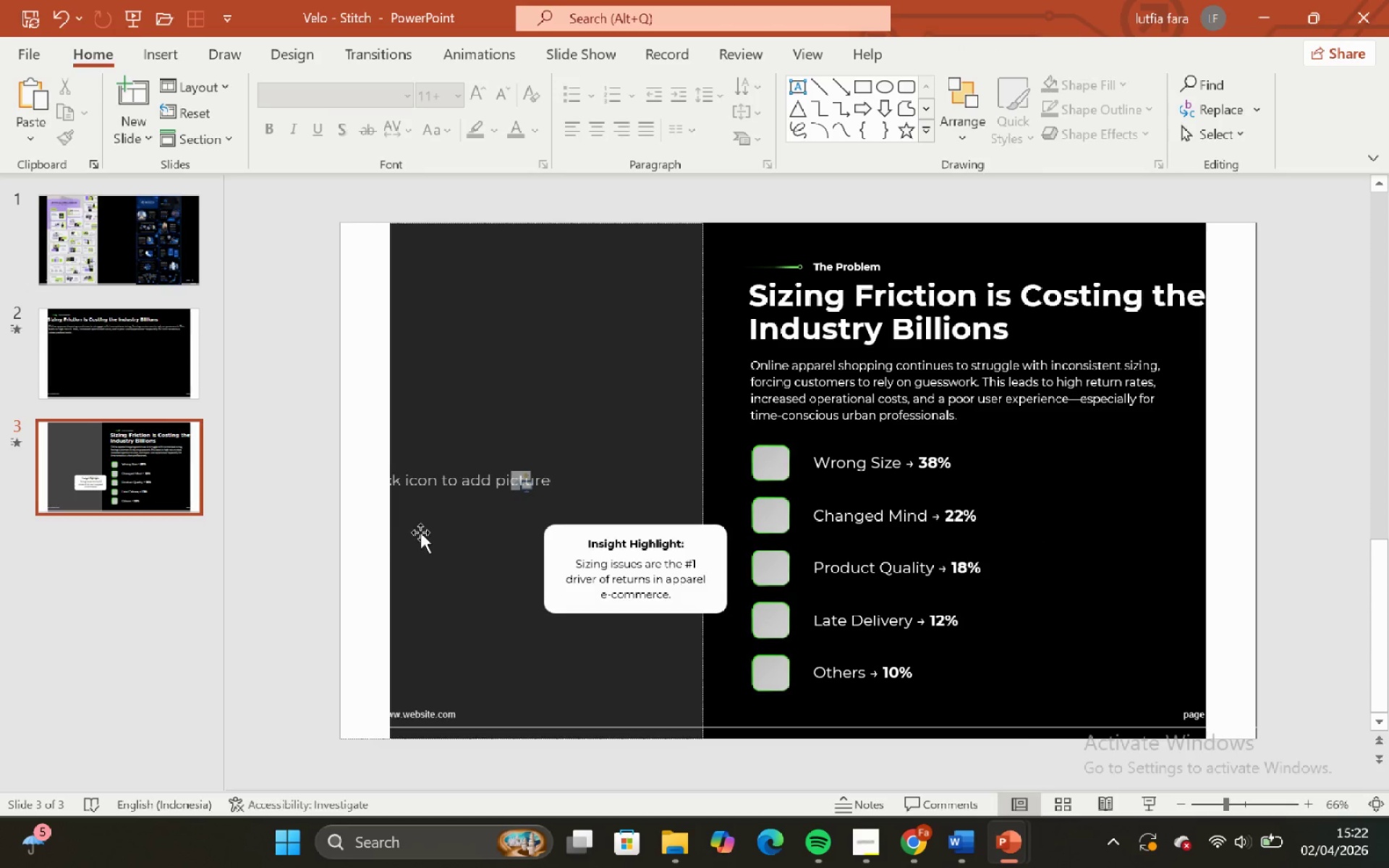 
left_click([368, 521])
 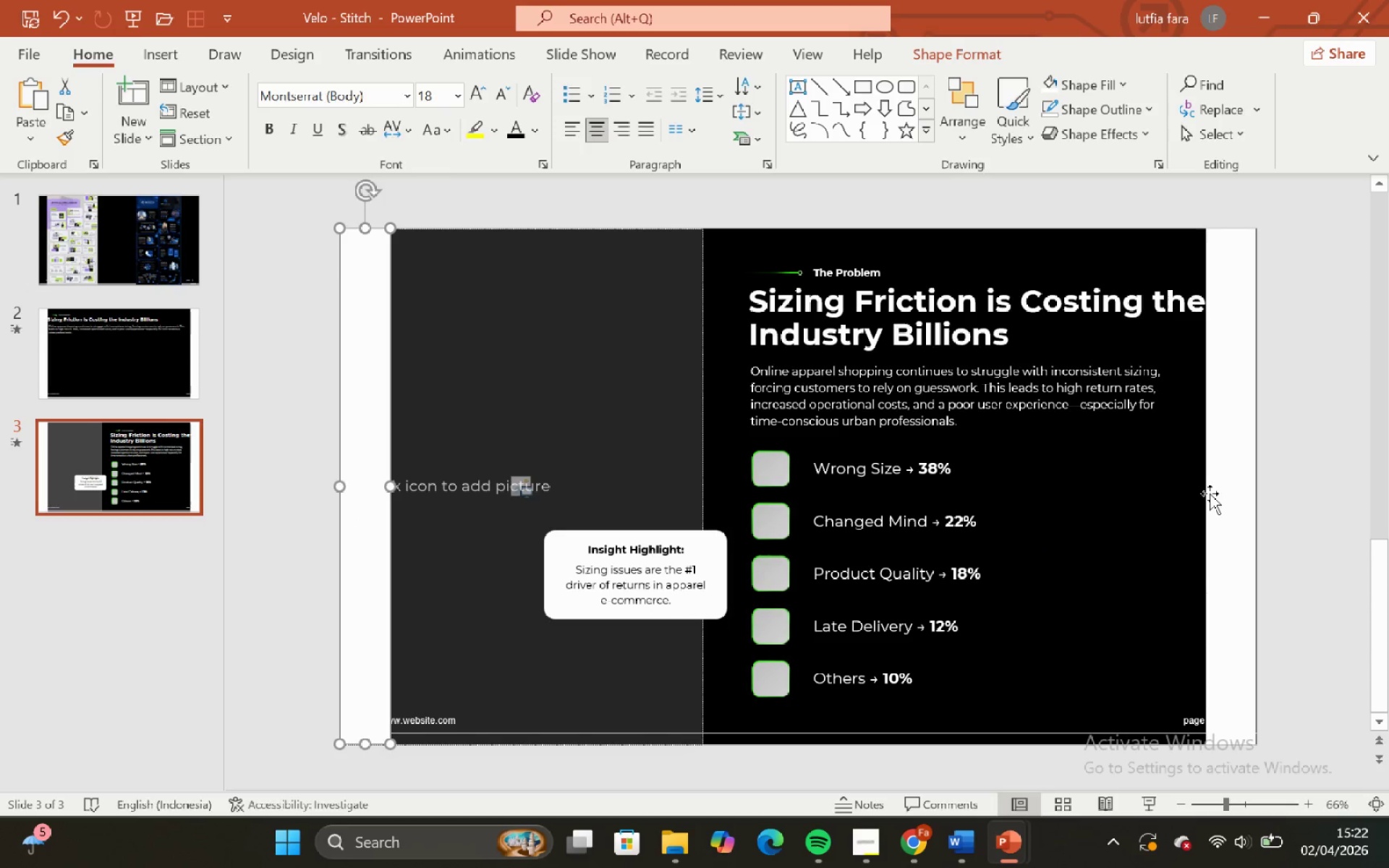 
hold_key(key=ShiftLeft, duration=0.52)
left_click([1210, 482])
 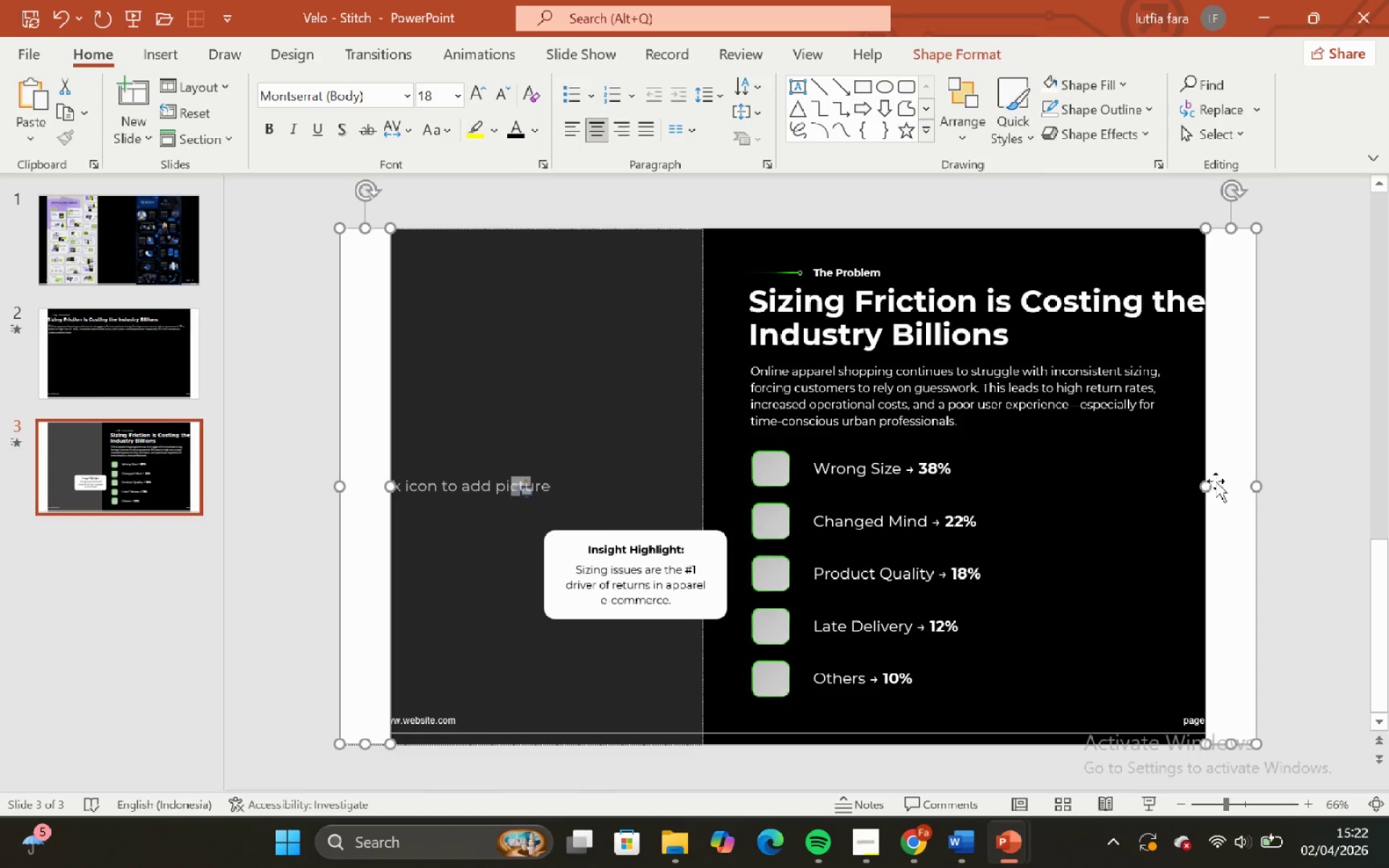 
key(Backspace)
 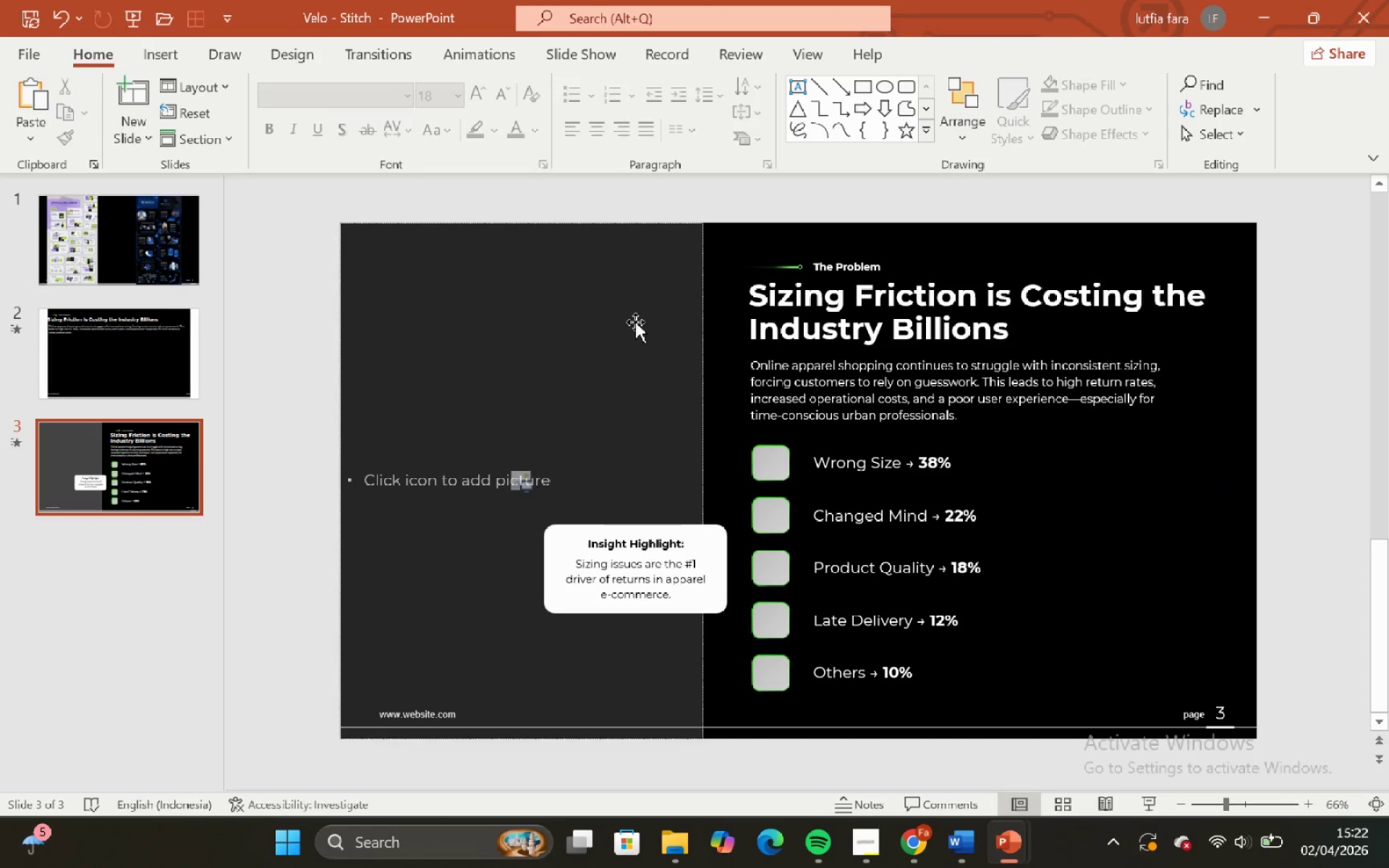 
left_click([170, 48])
 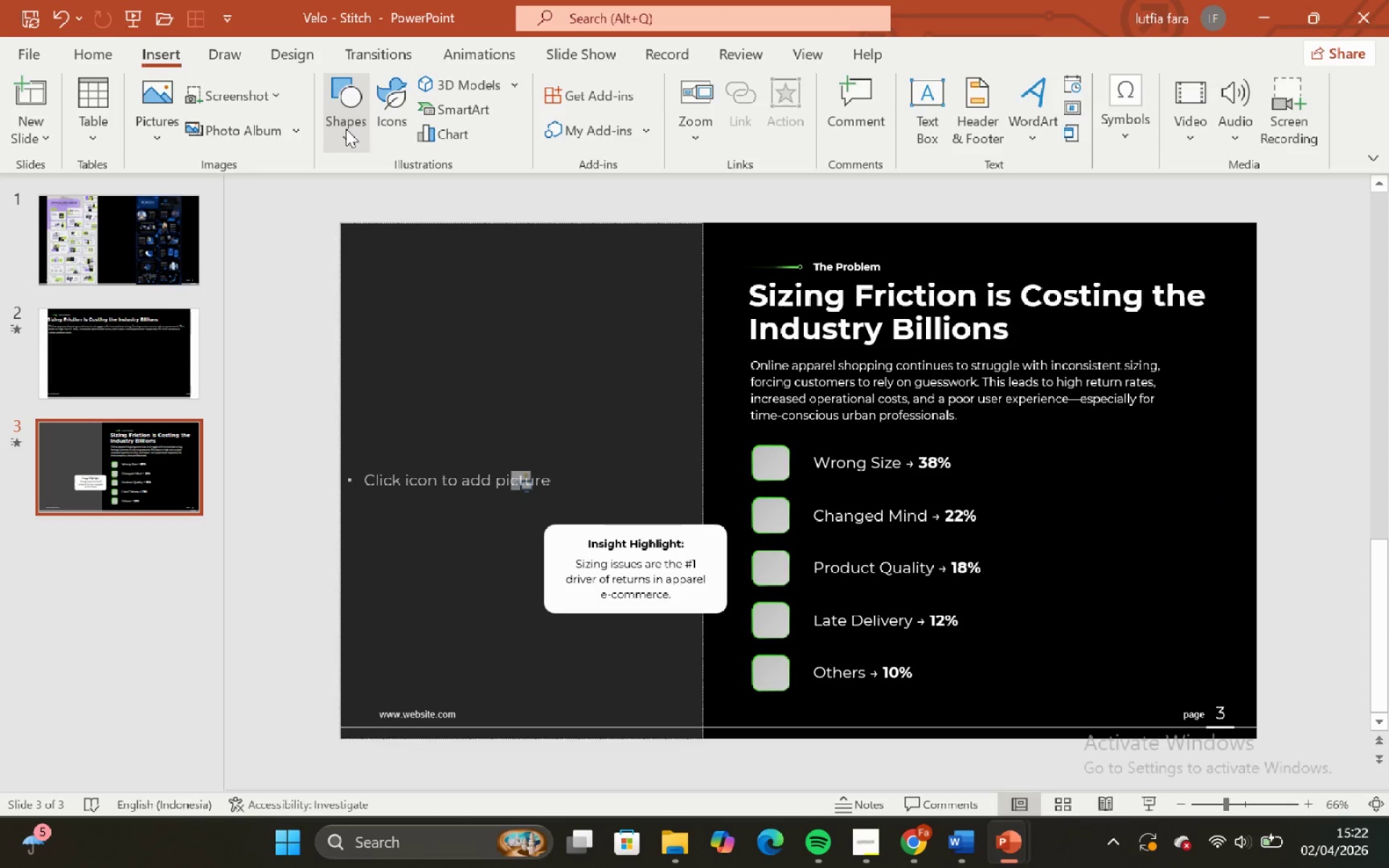 
left_click([344, 129])
 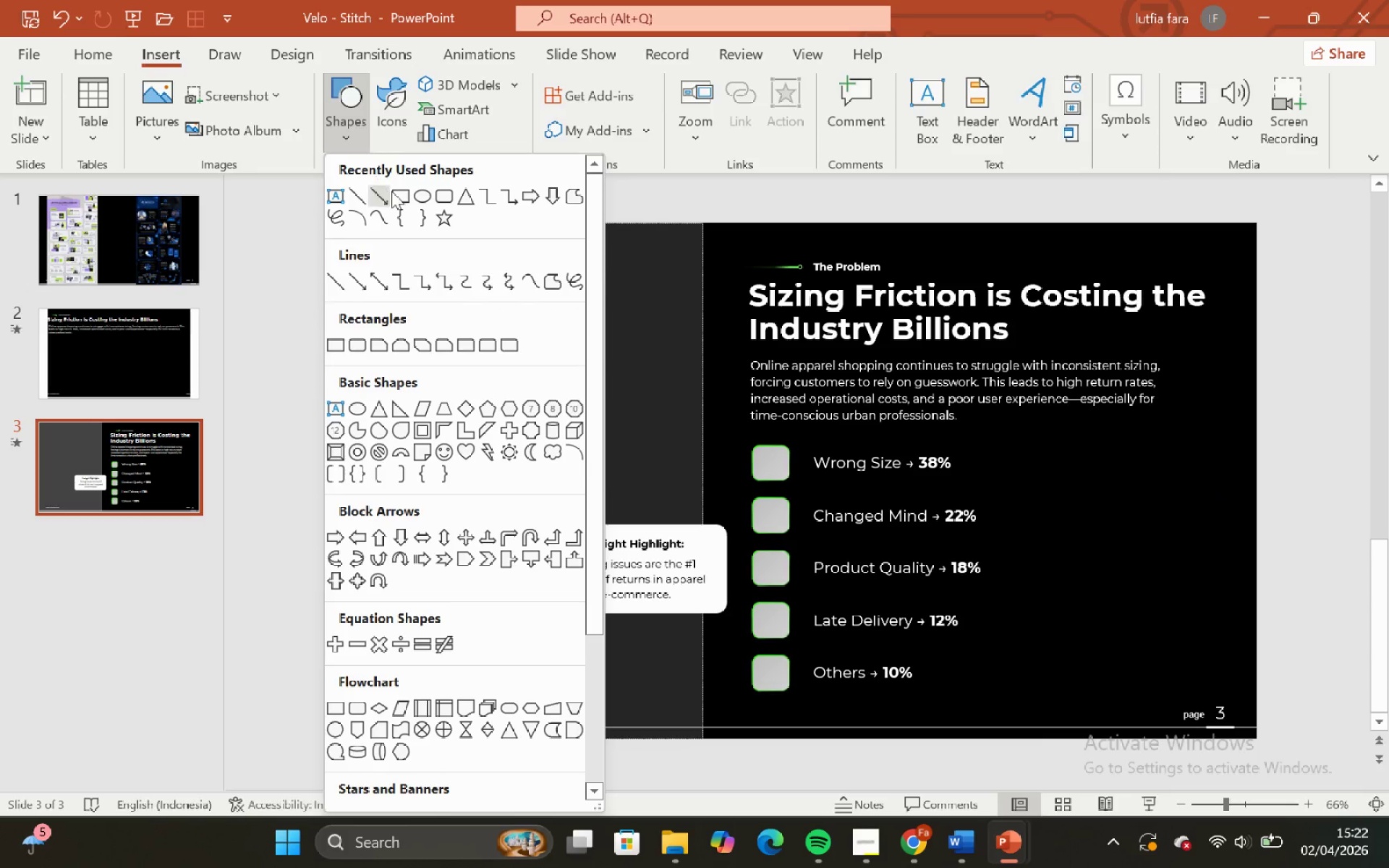 
left_click([396, 194])
 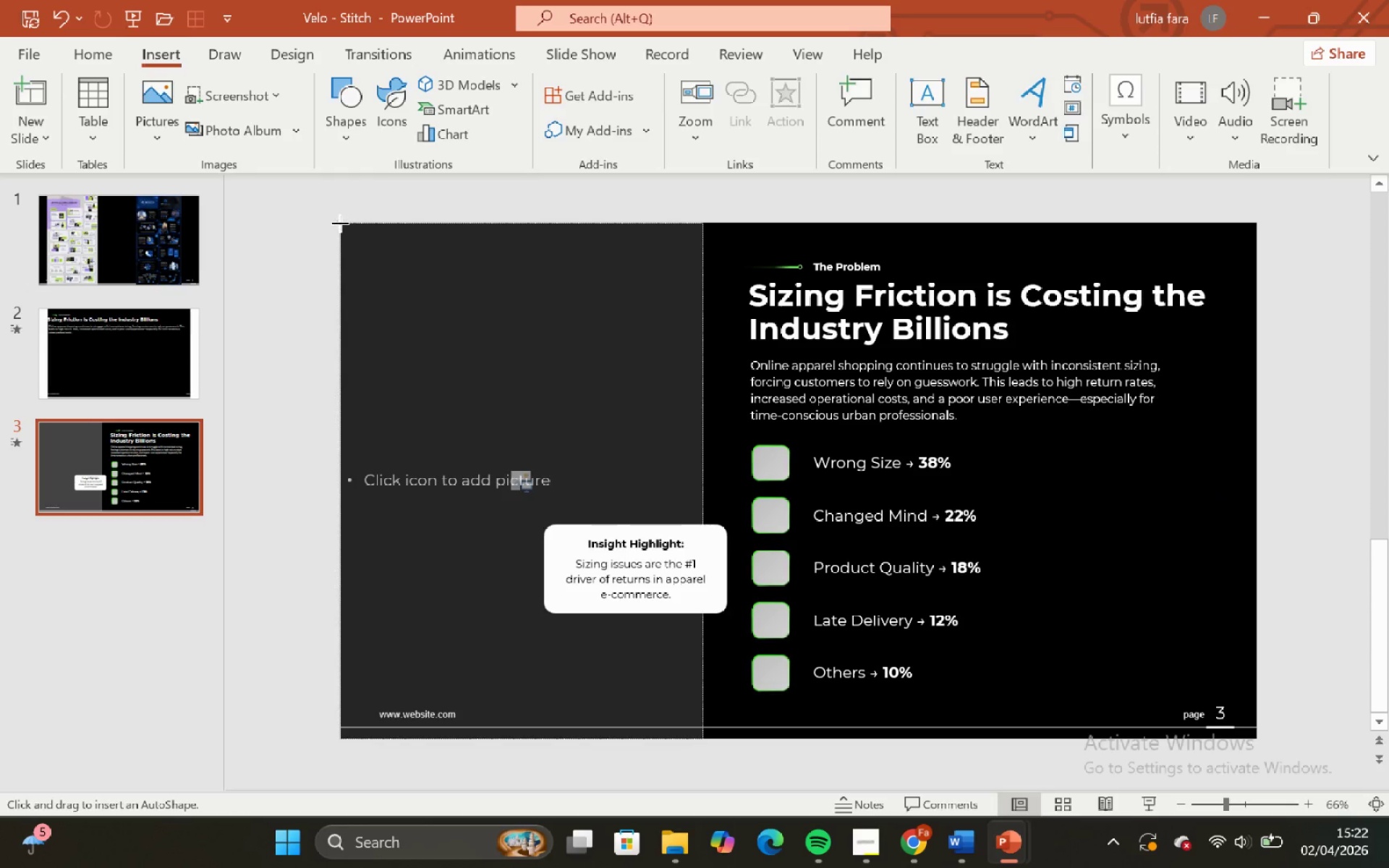 
left_click([339, 224])
 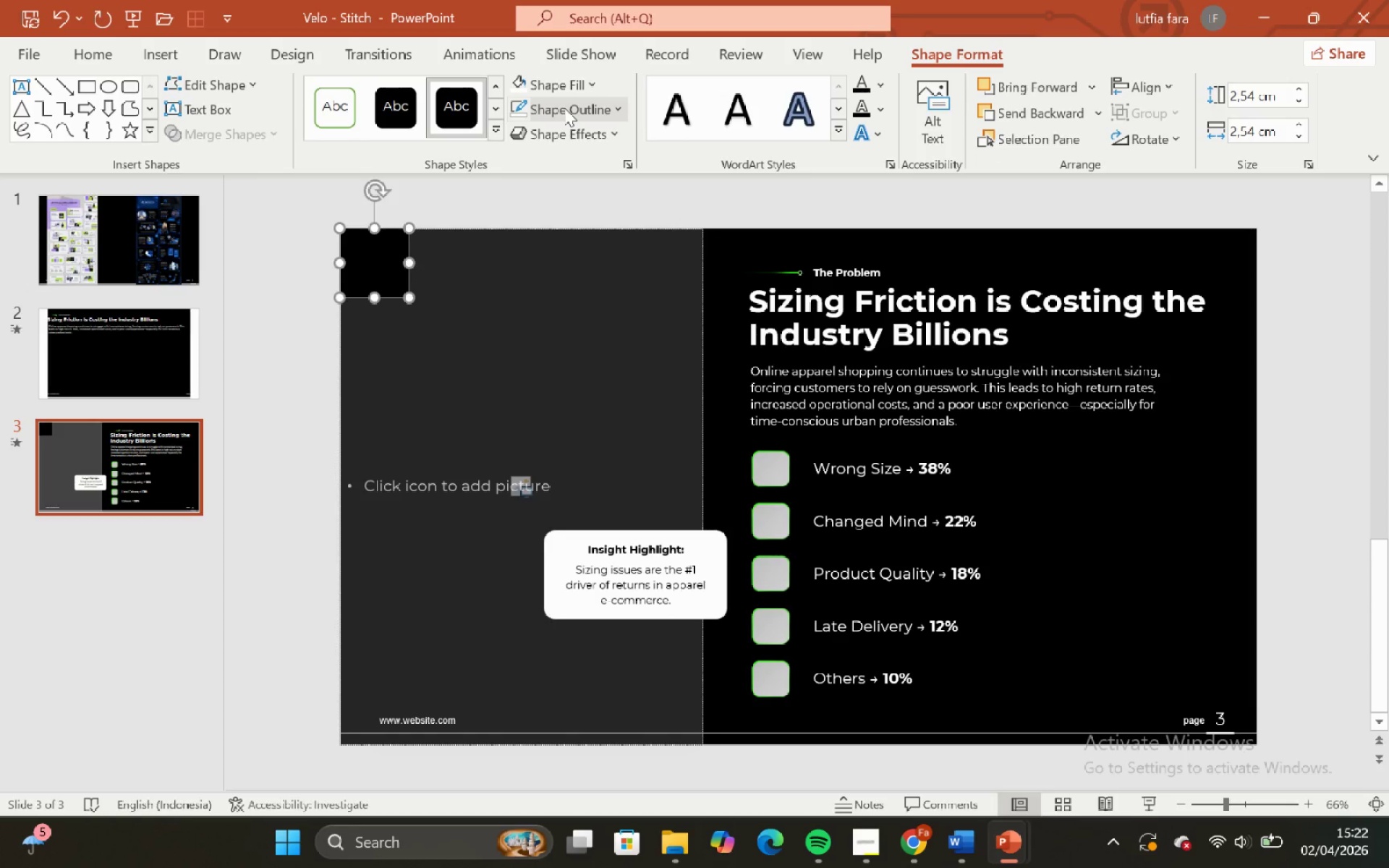 
left_click([564, 108])
 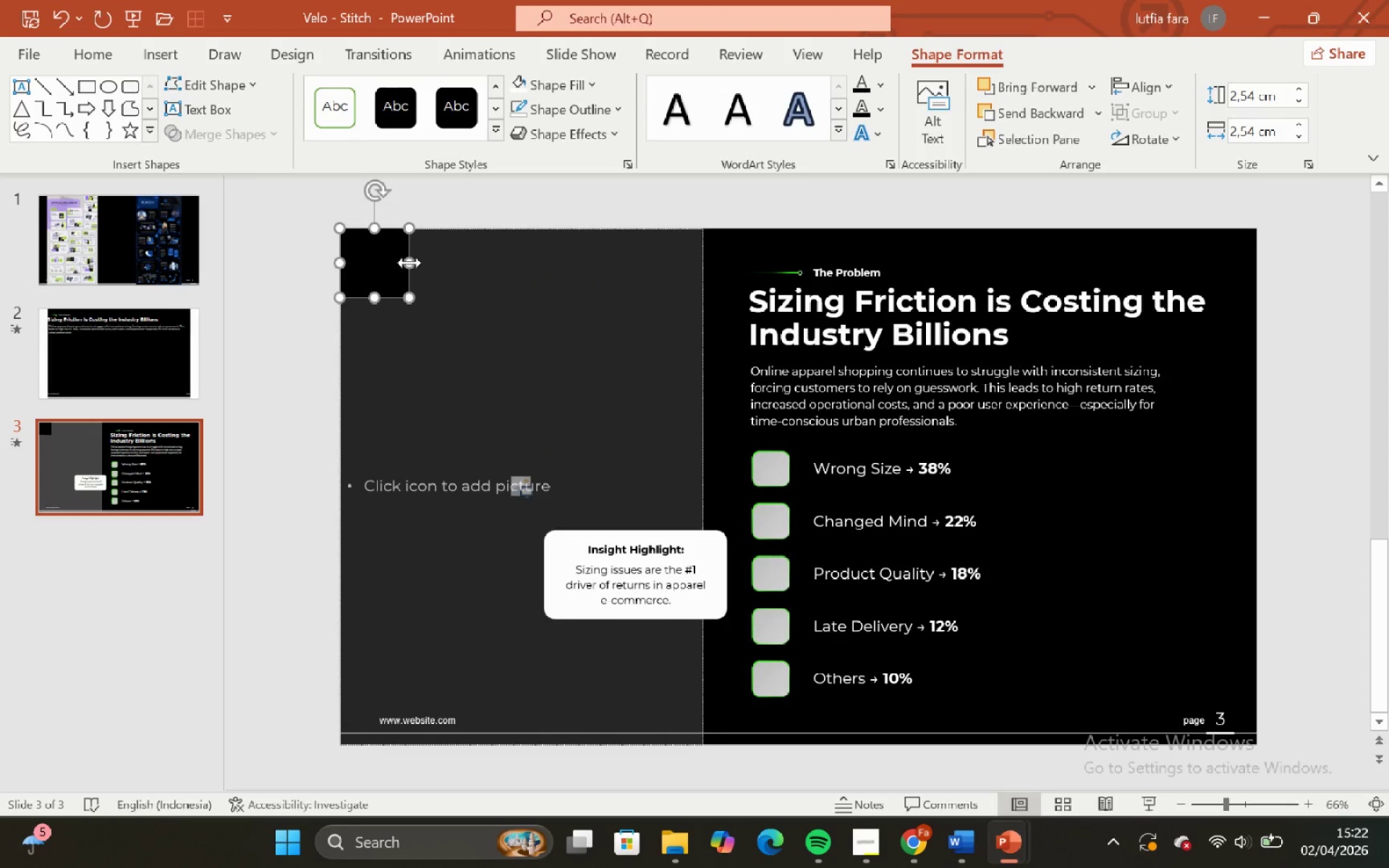 
left_click([551, 74])
 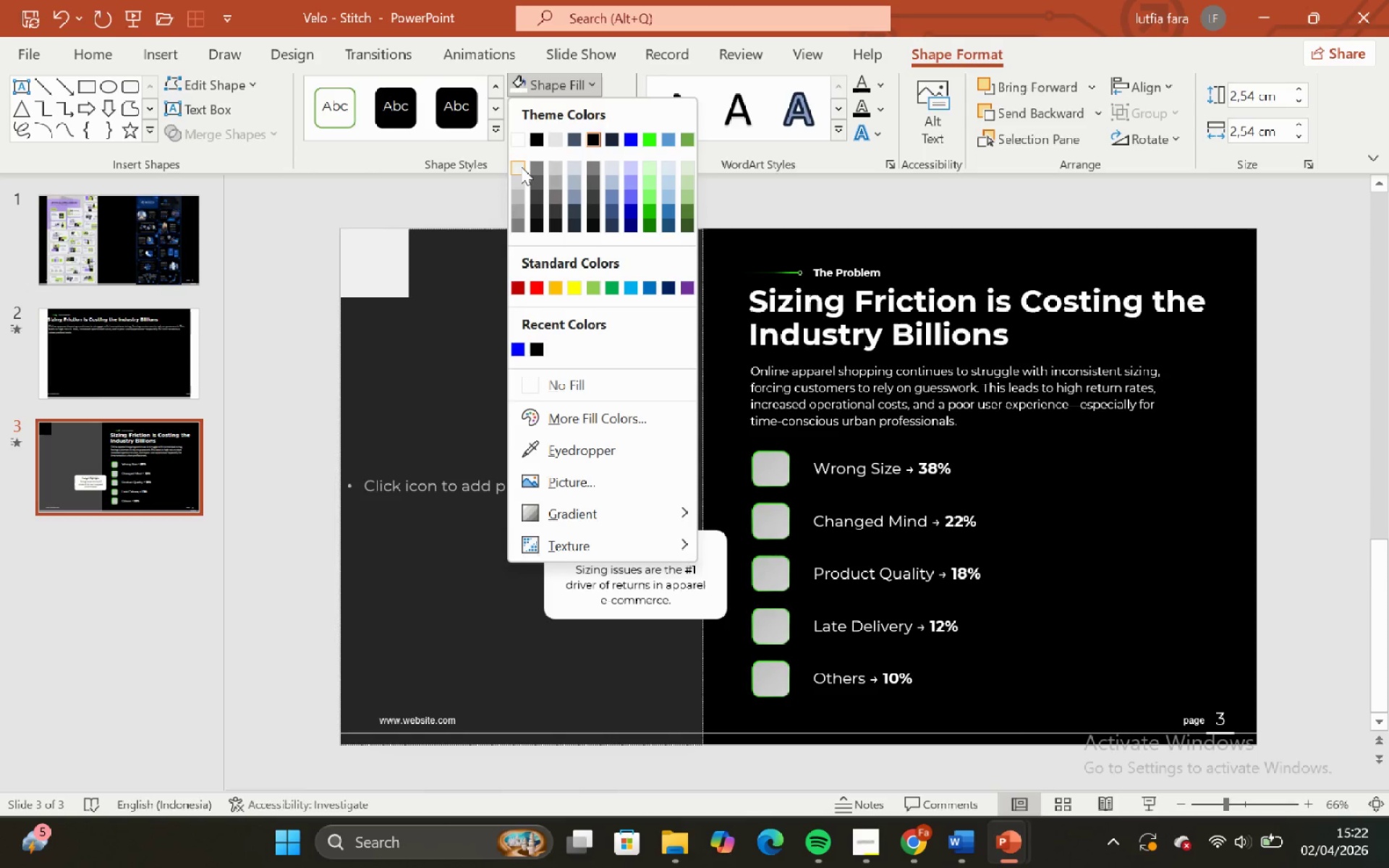 
left_click([519, 166])
 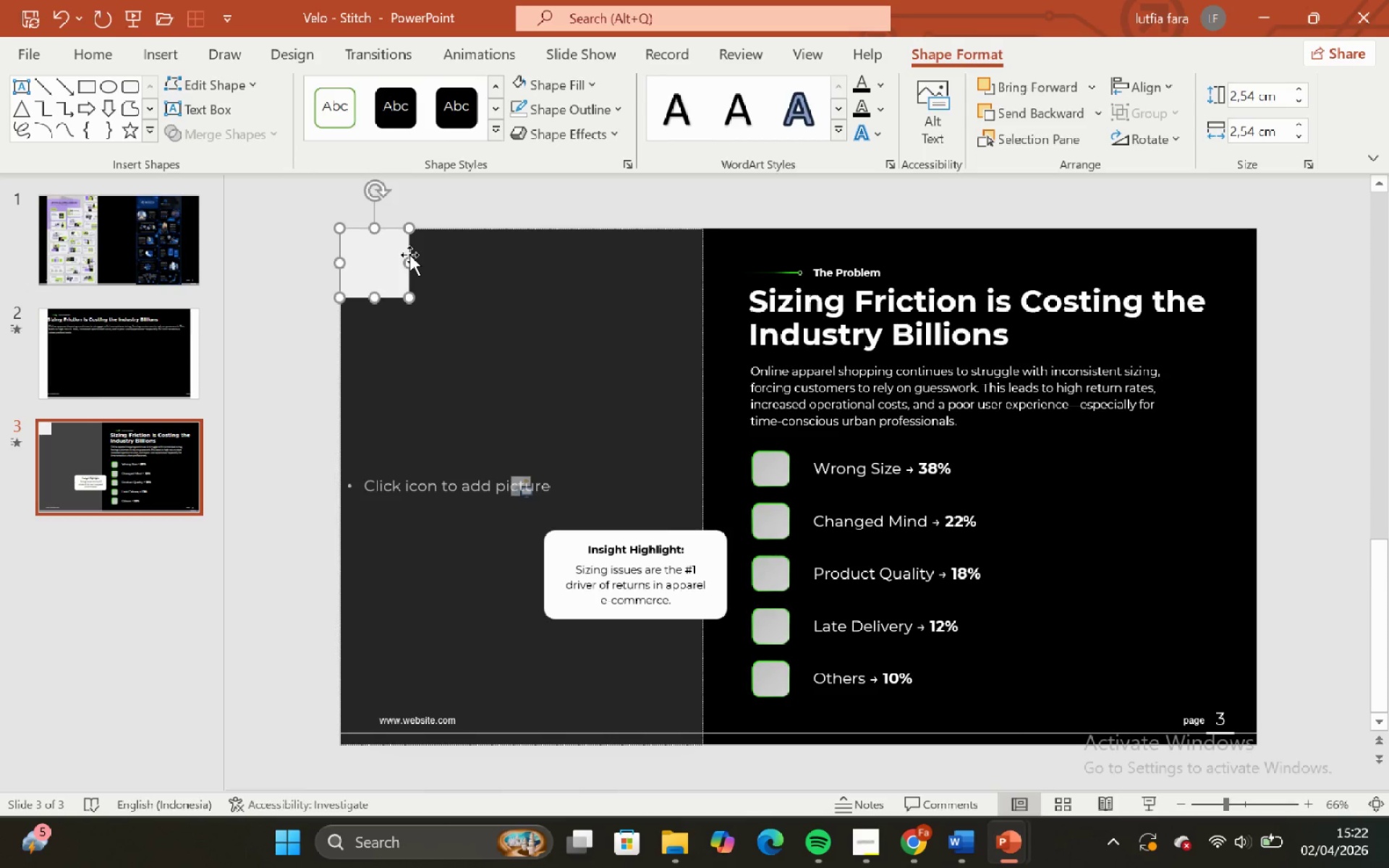 
left_click_drag(start_coordinate=[409, 258], to_coordinate=[702, 340])
 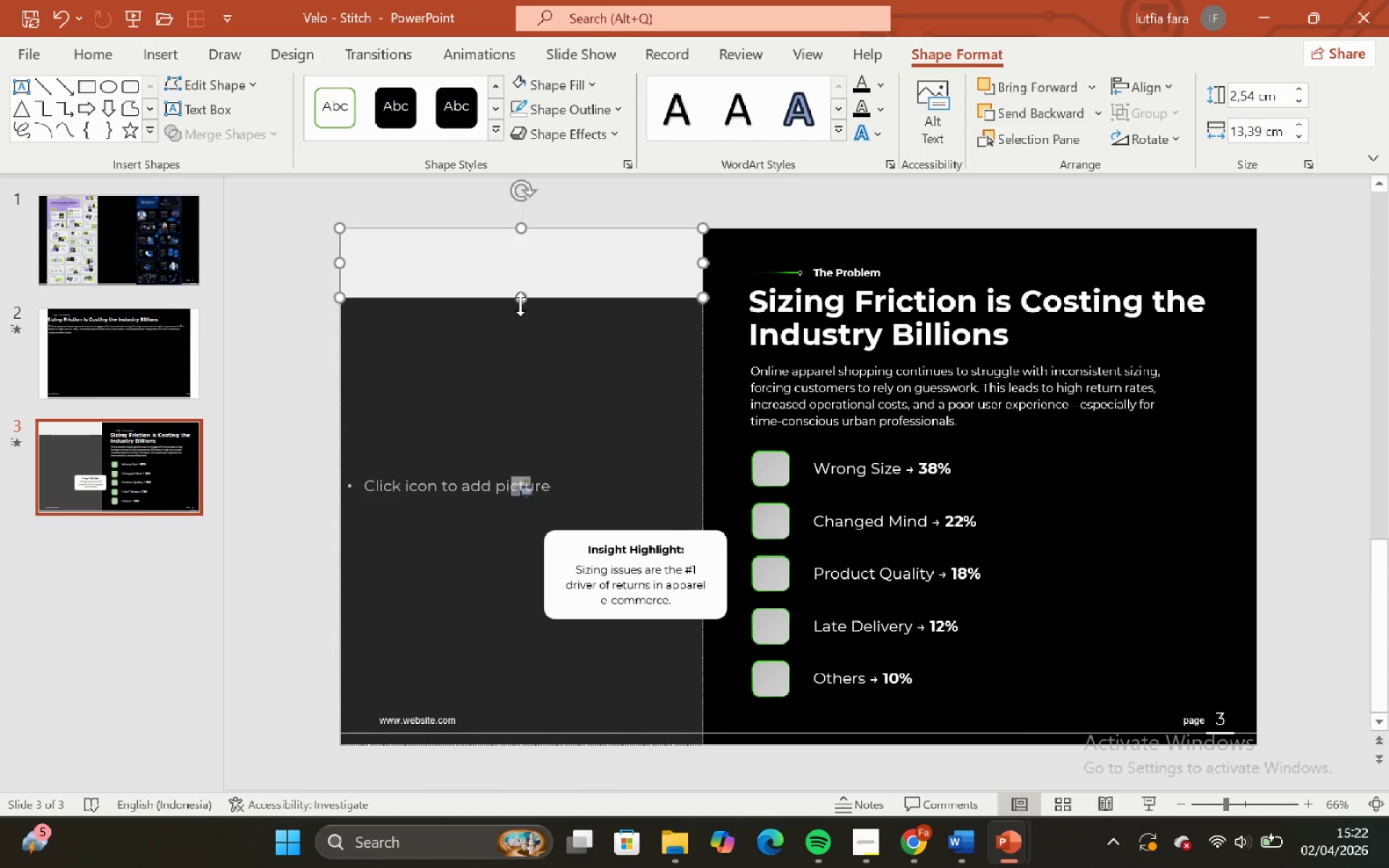 
left_click_drag(start_coordinate=[519, 304], to_coordinate=[583, 741])
 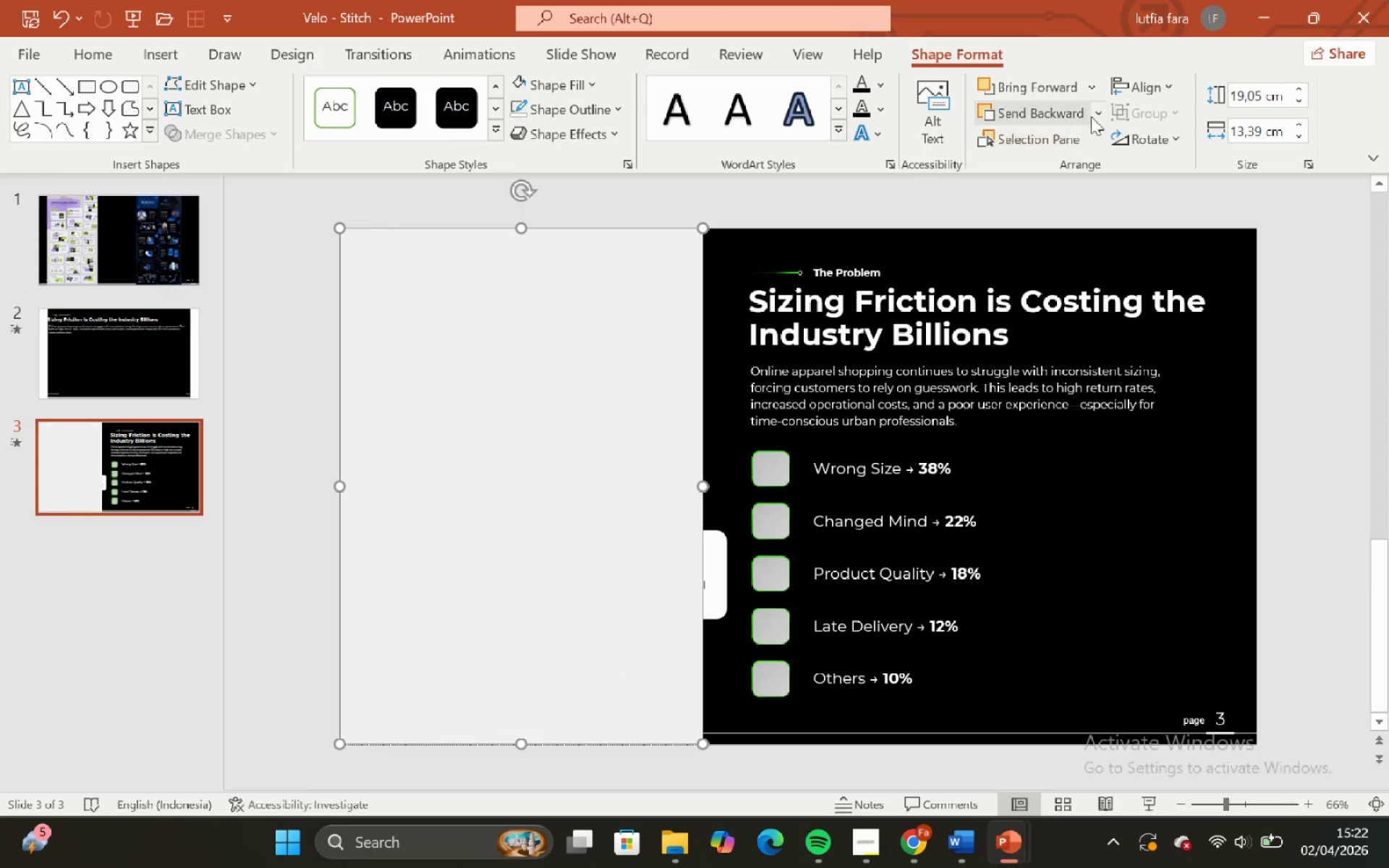 
left_click([1095, 166])
 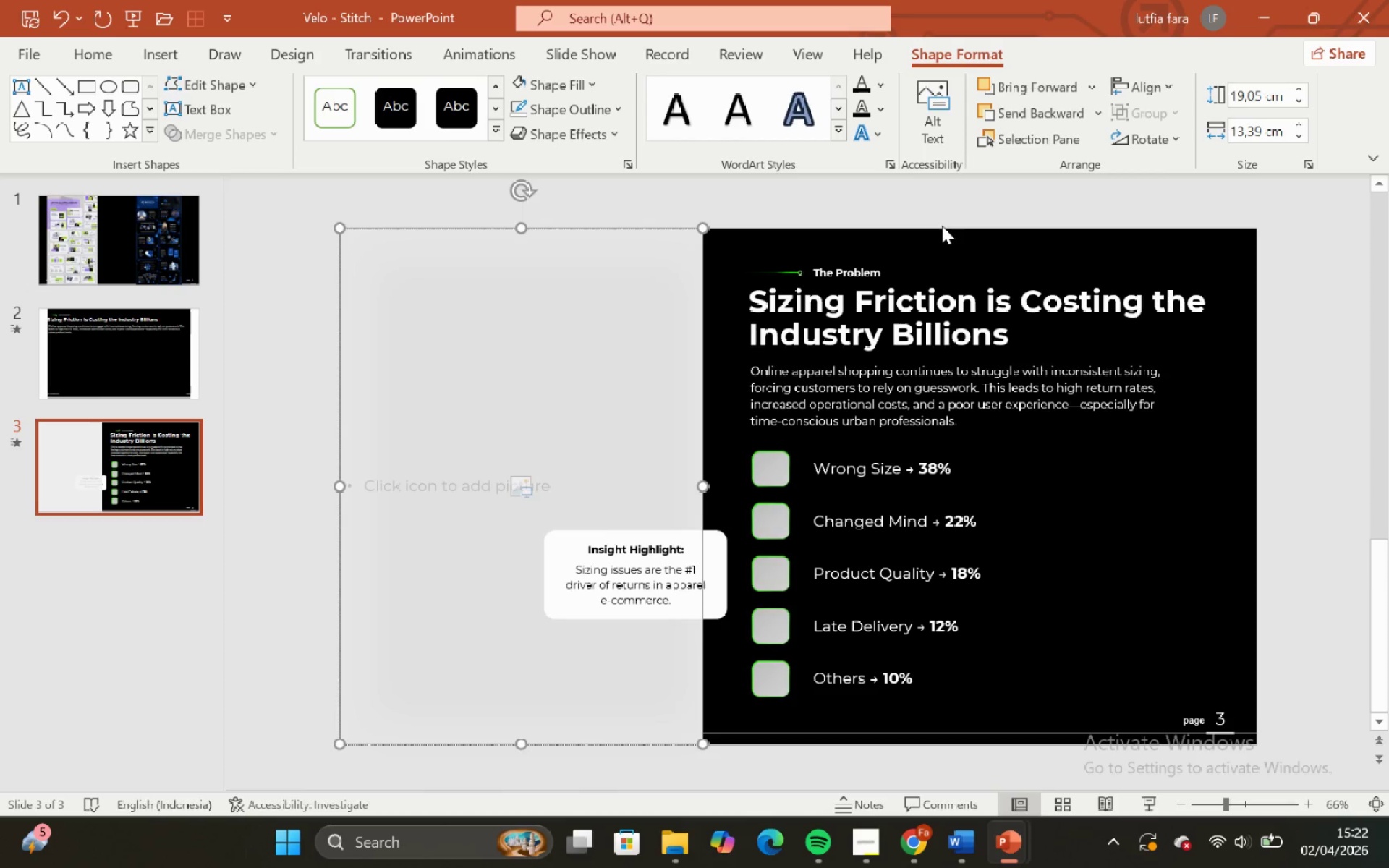 
left_click([942, 226])
 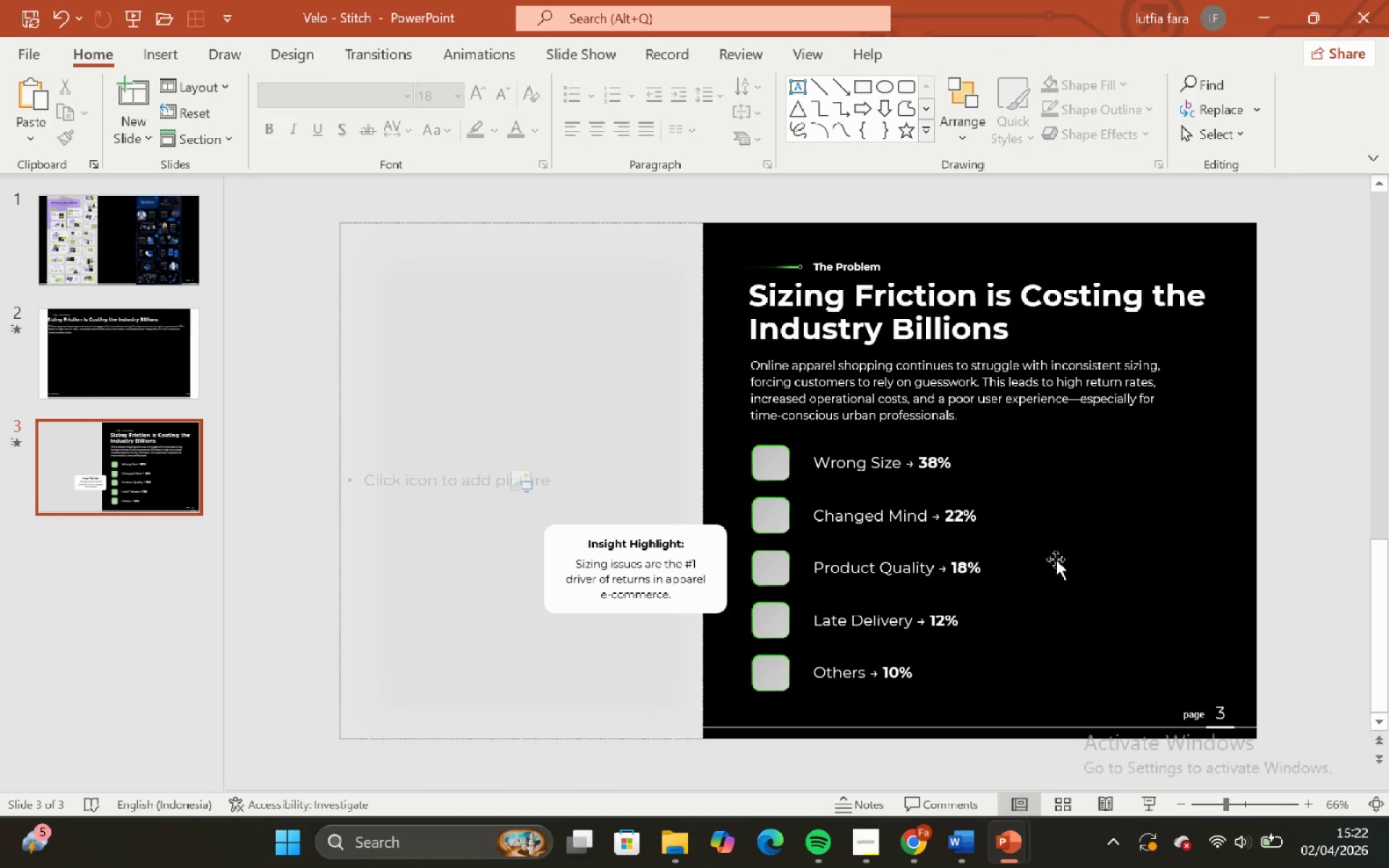 
left_click([1061, 540])
 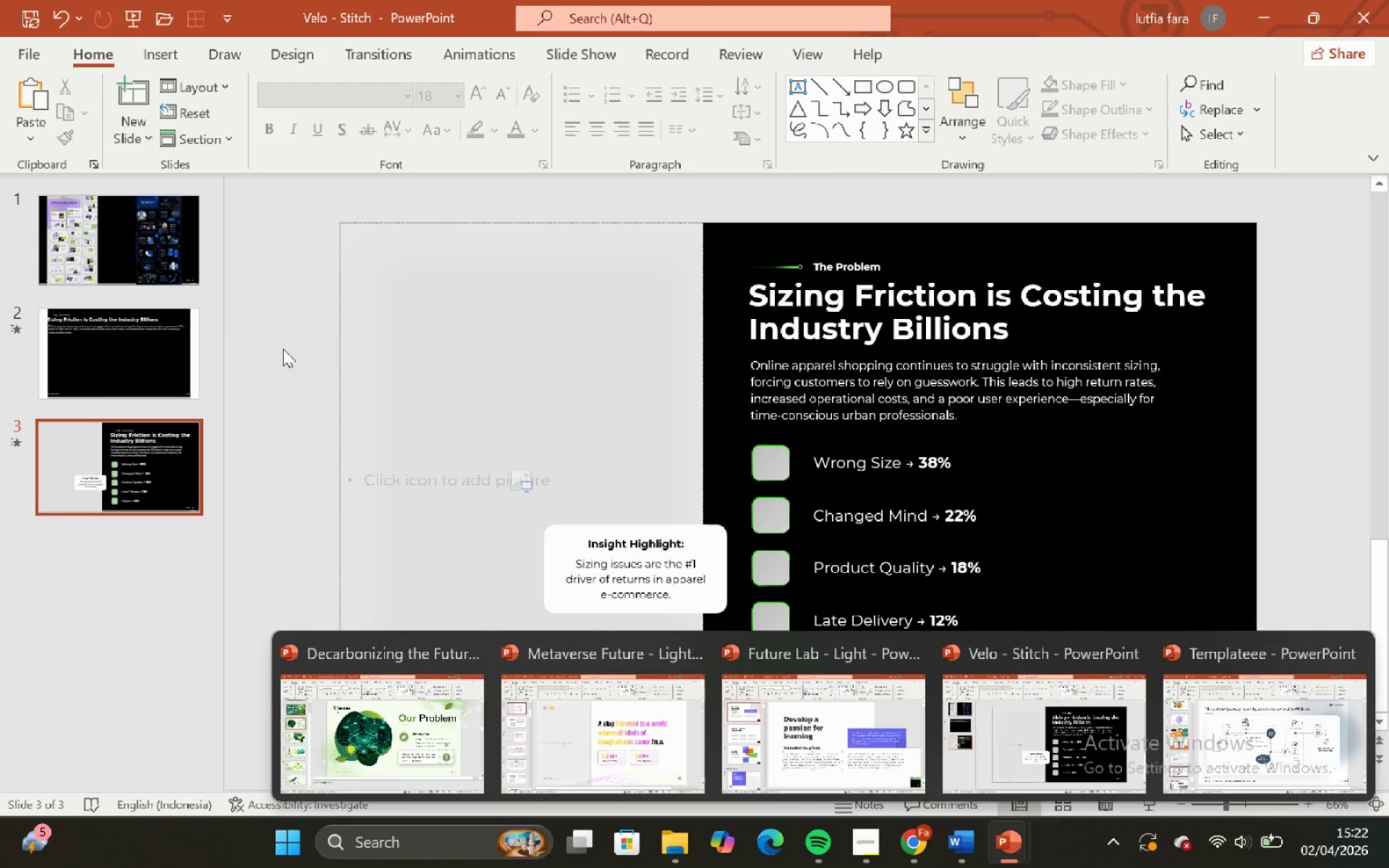 
double_click([134, 345])
 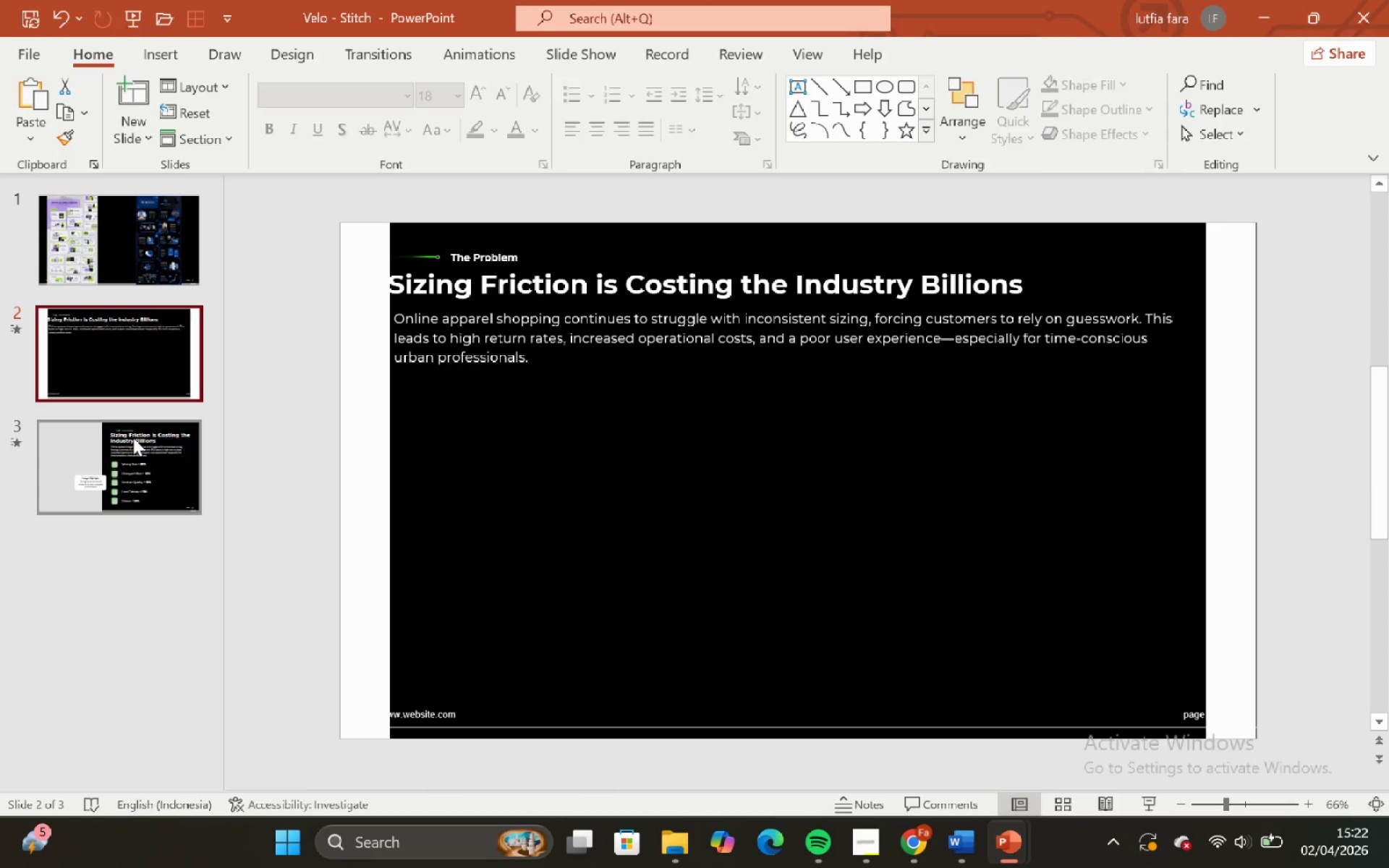 
left_click([133, 438])
 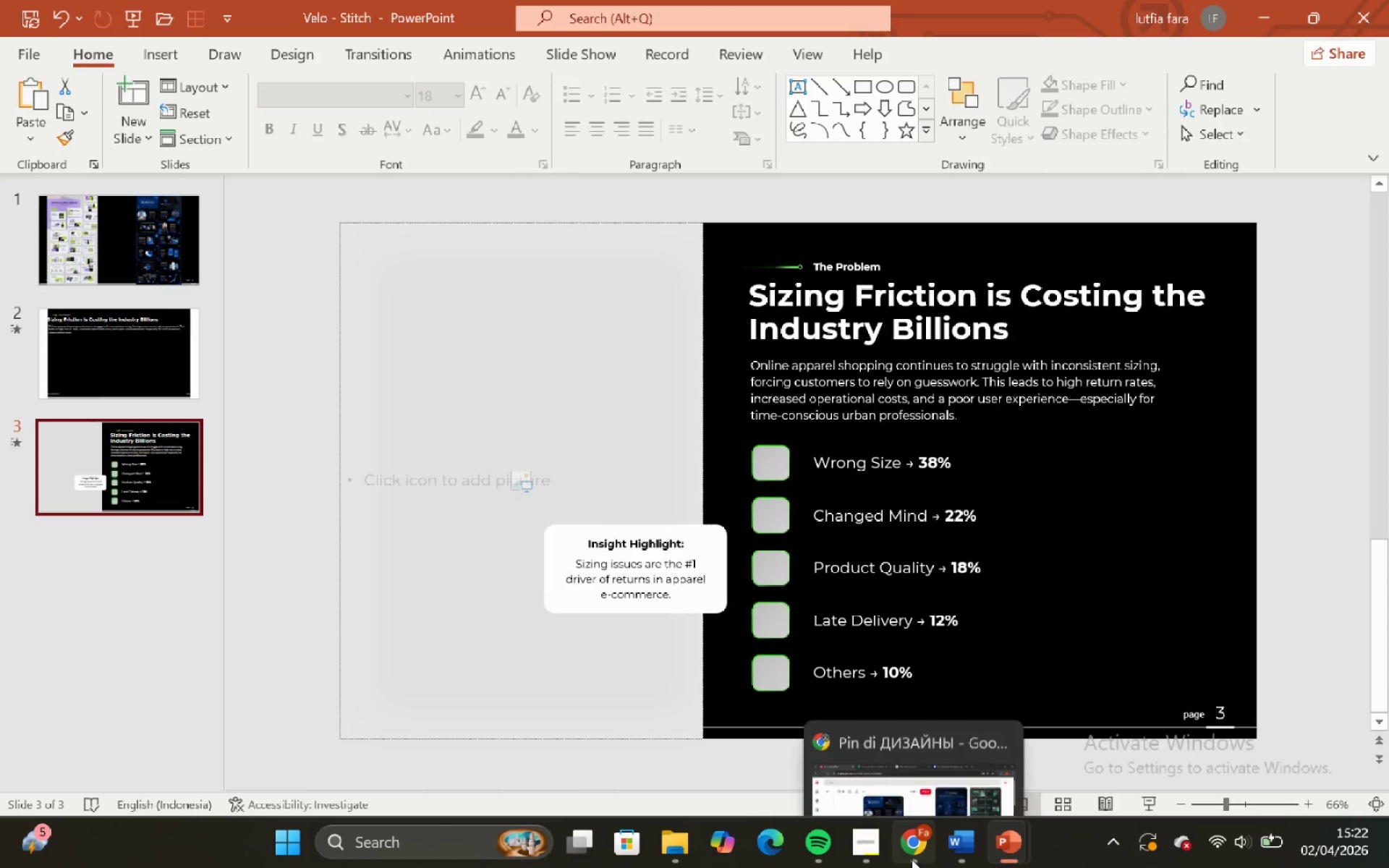 
left_click([906, 756])
 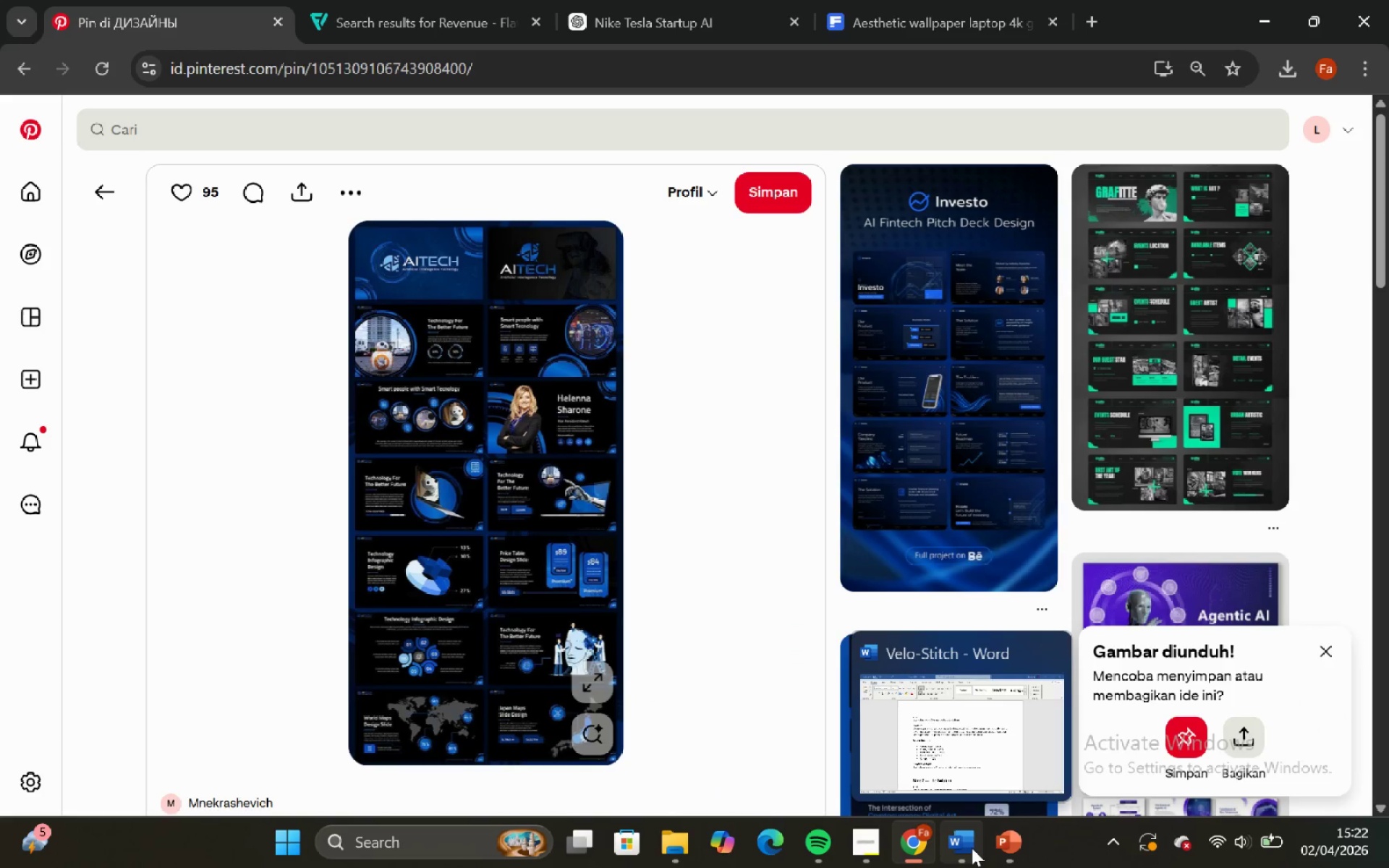 
left_click([944, 731])
 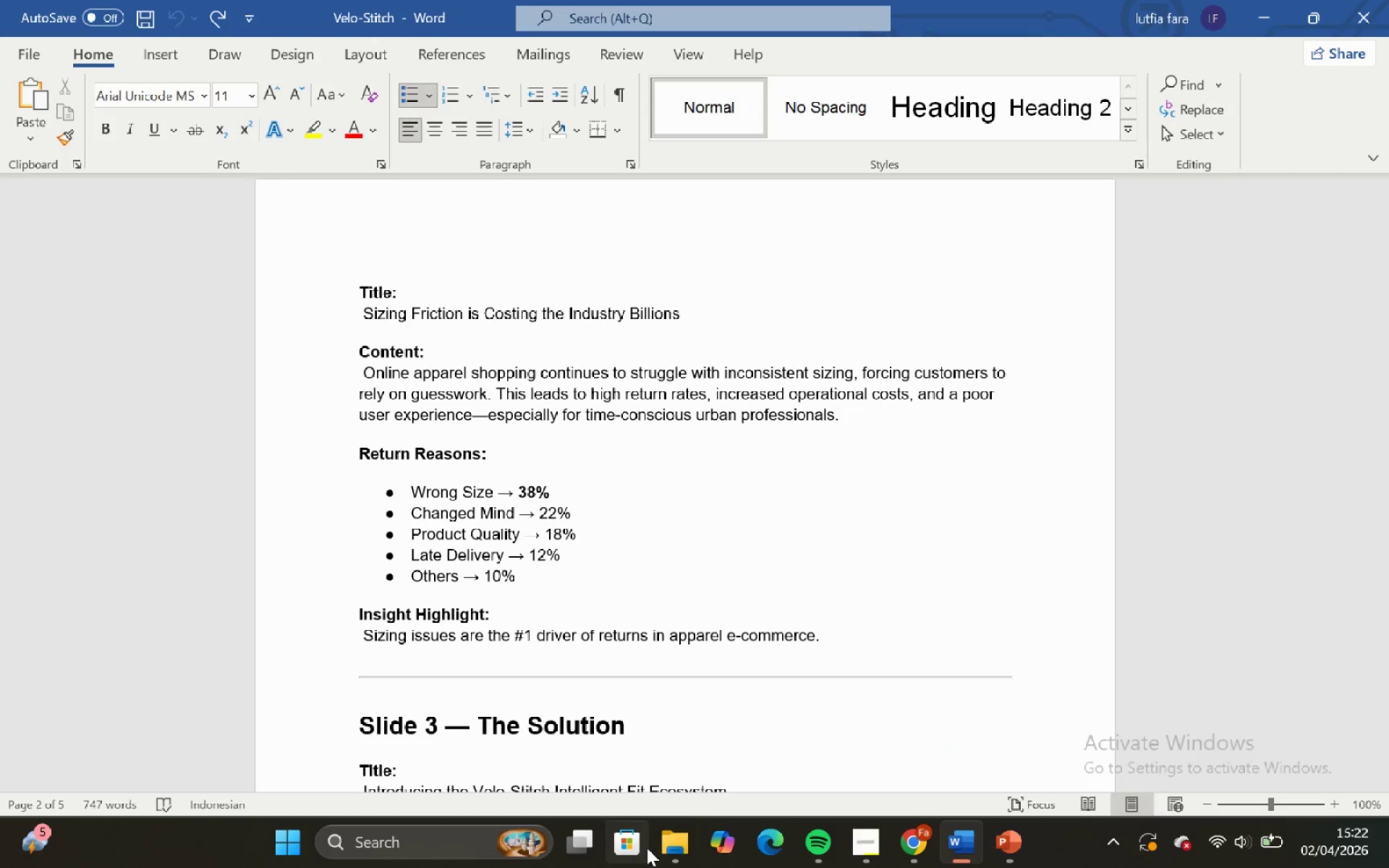 
left_click([665, 848])
 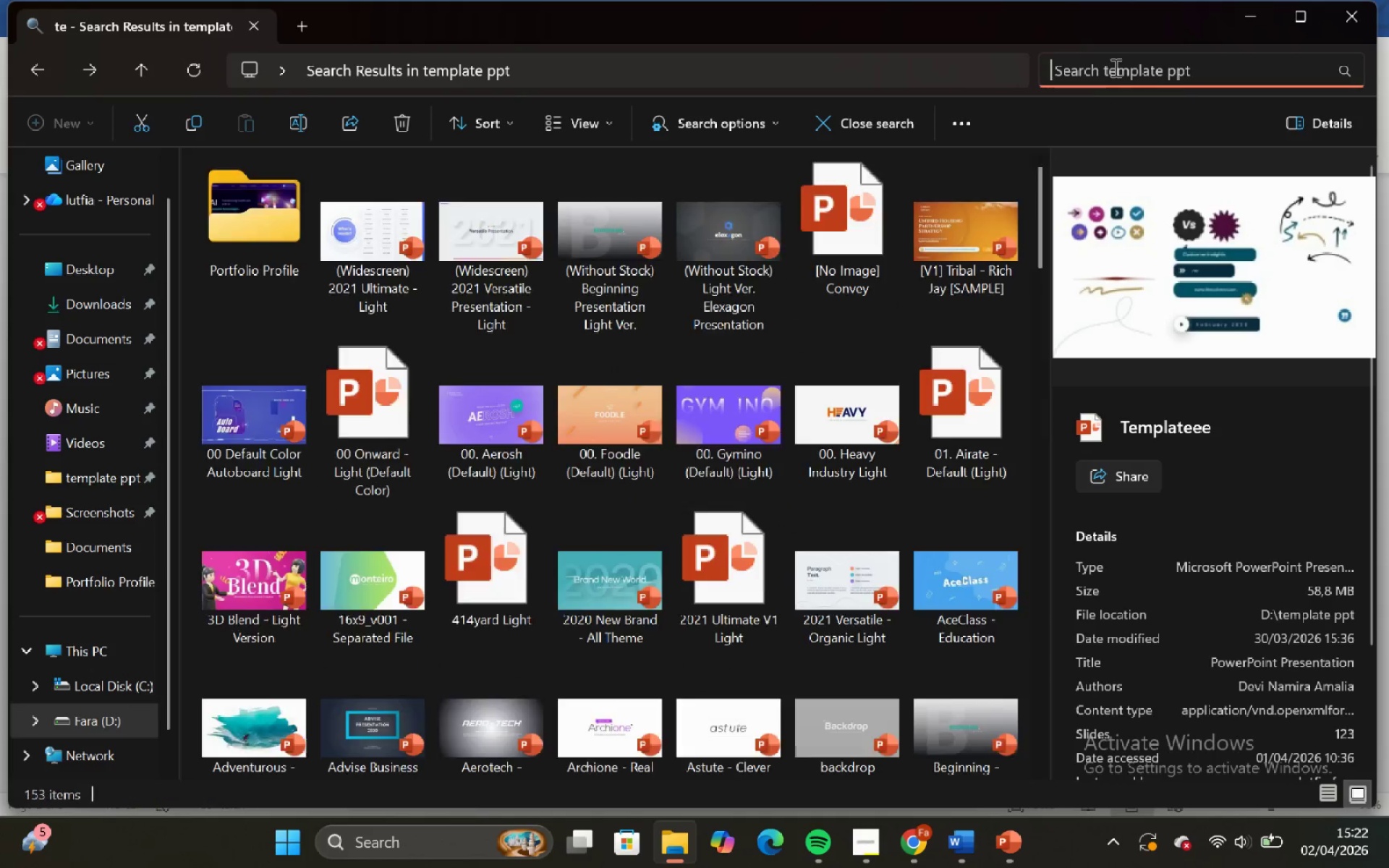 
type(manu)
 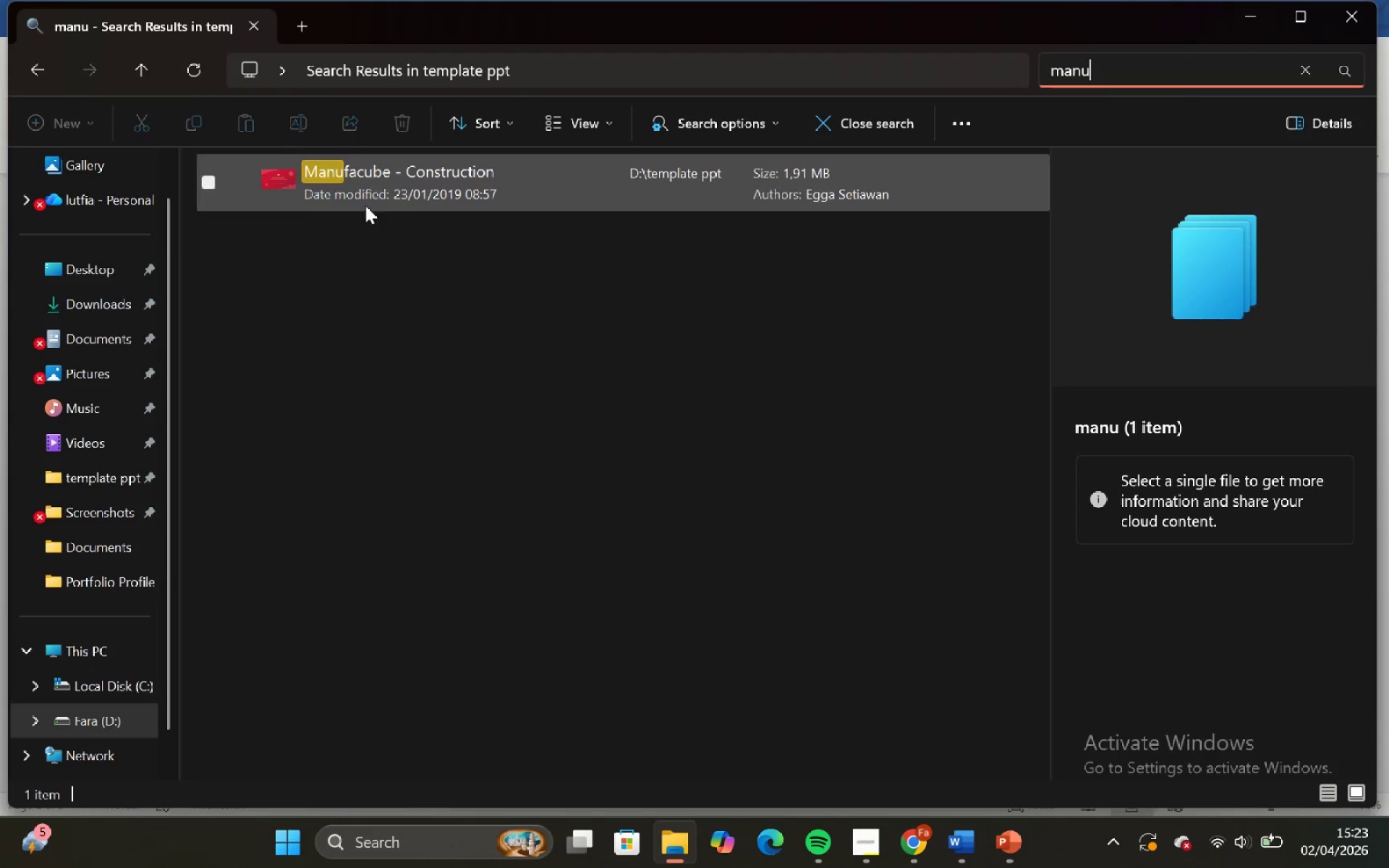 
left_click([126, 307])
 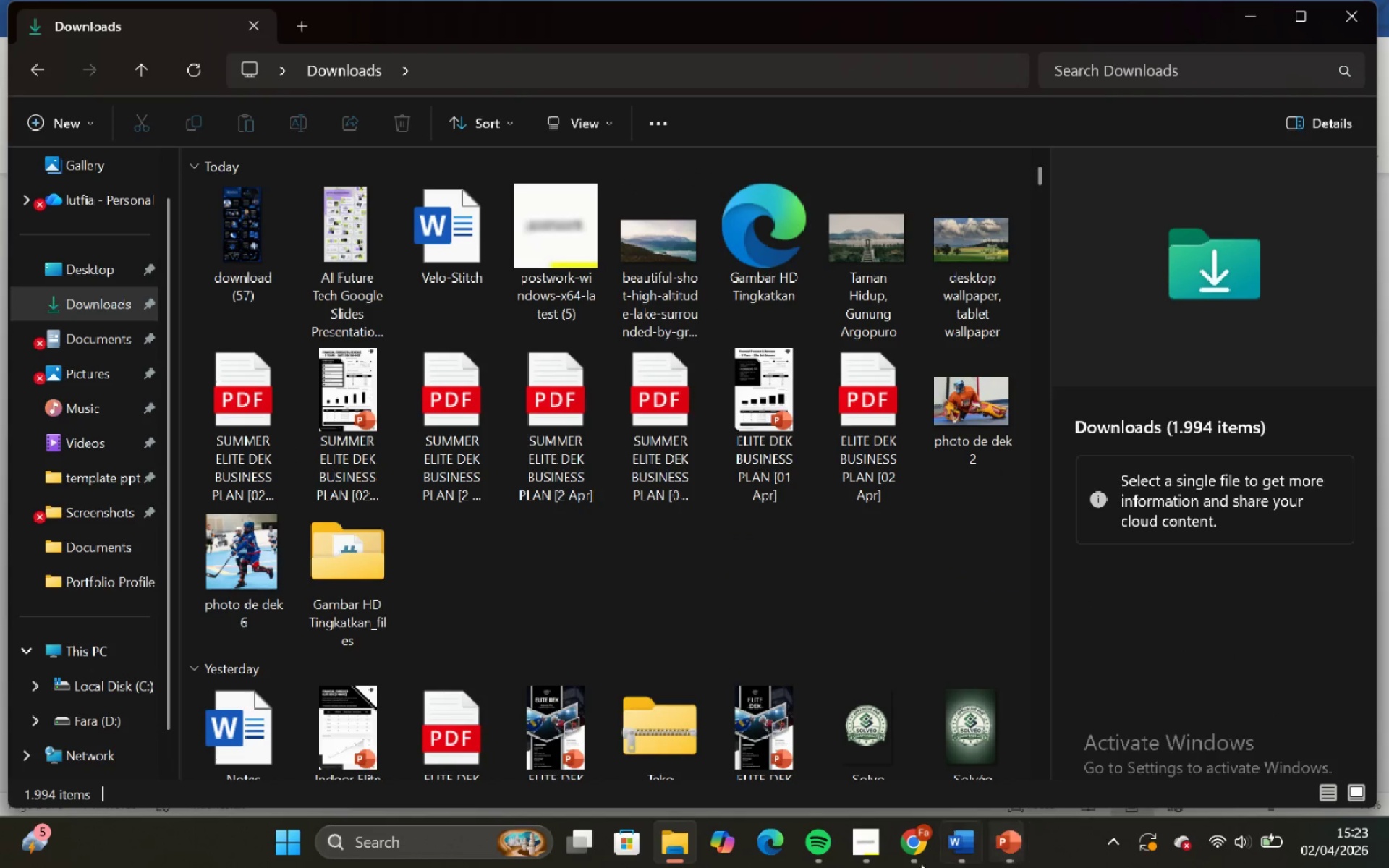 
left_click([867, 855])